 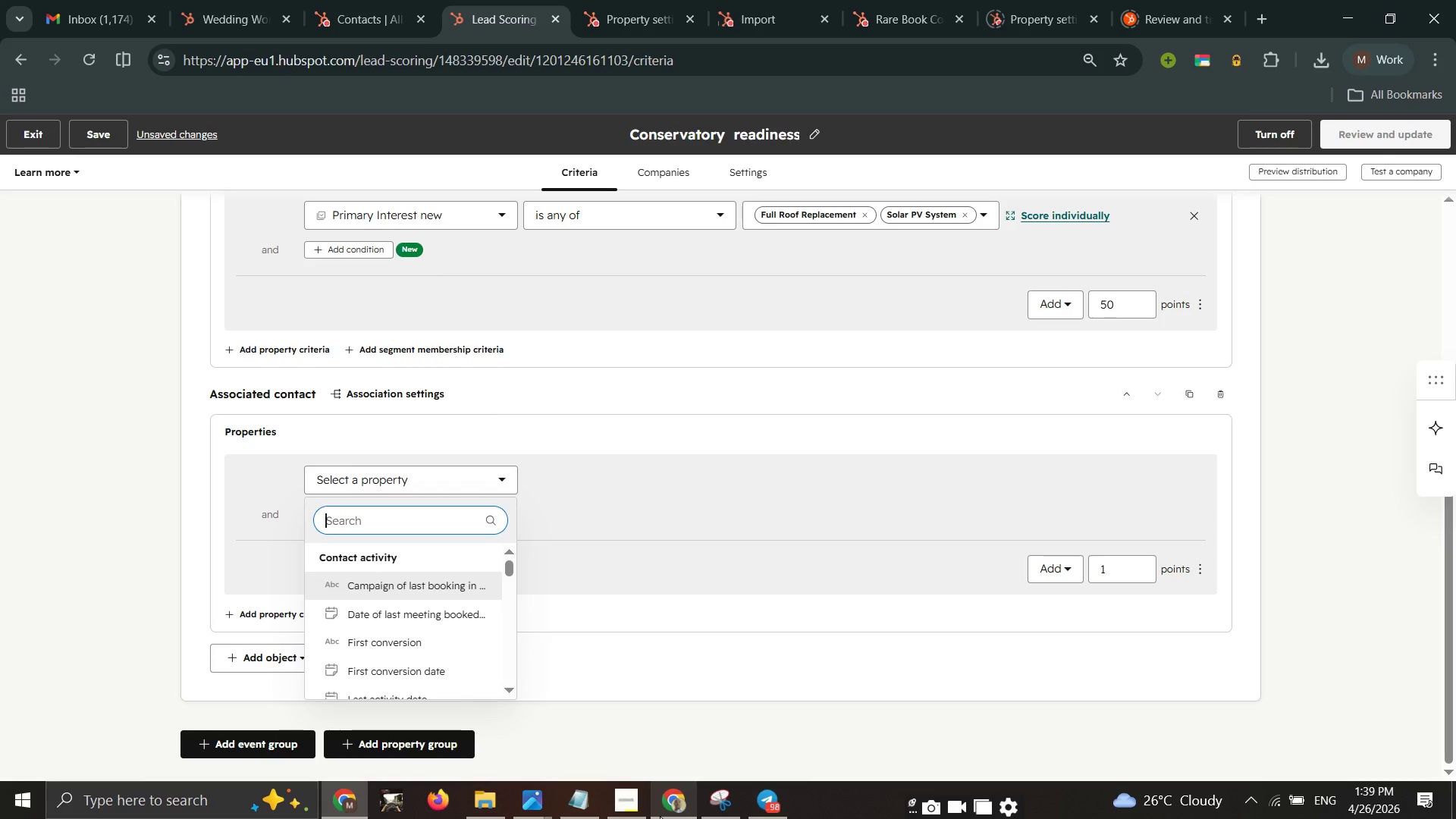 
key(CapsLock)
 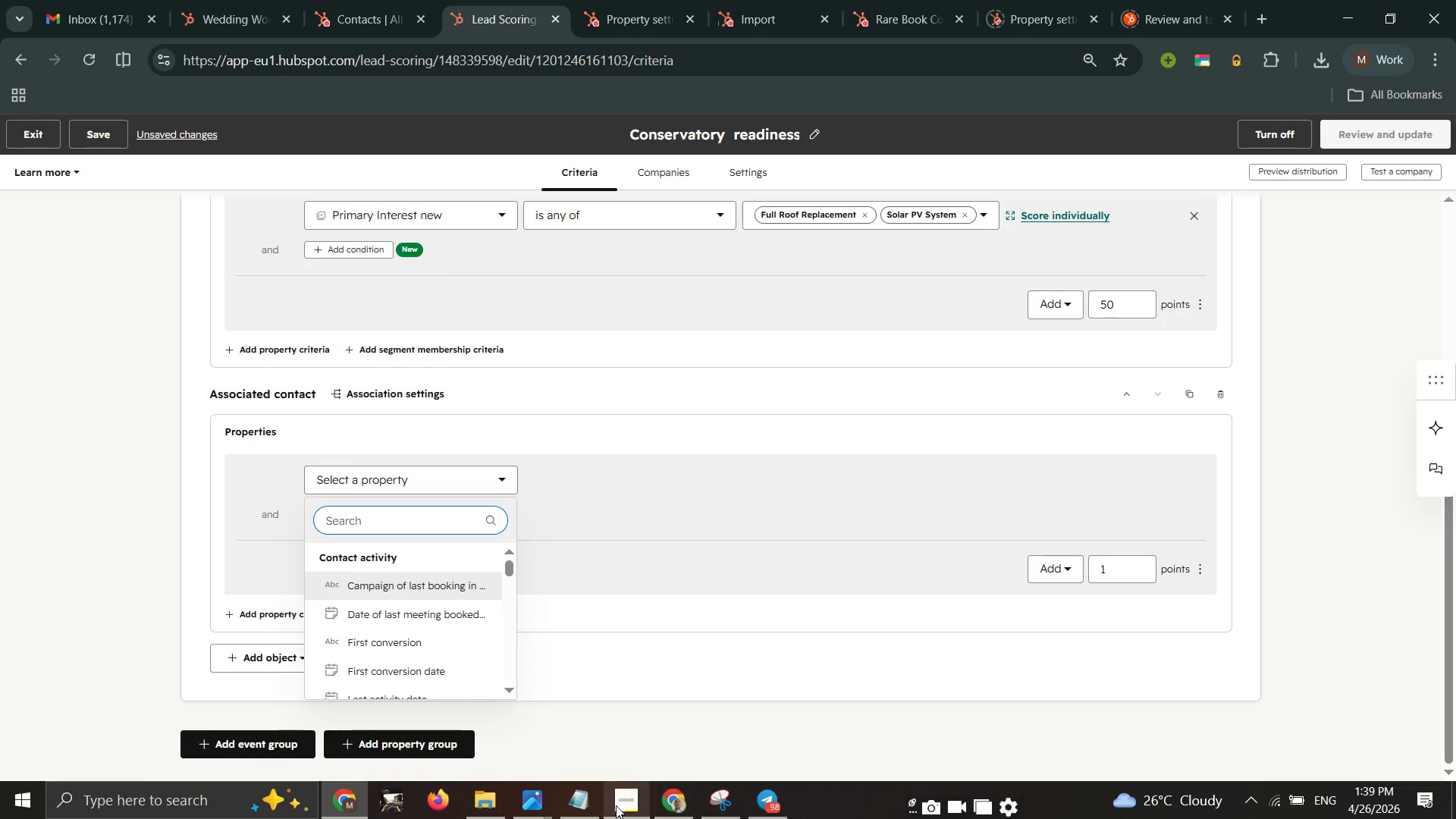 
left_click([564, 802])
 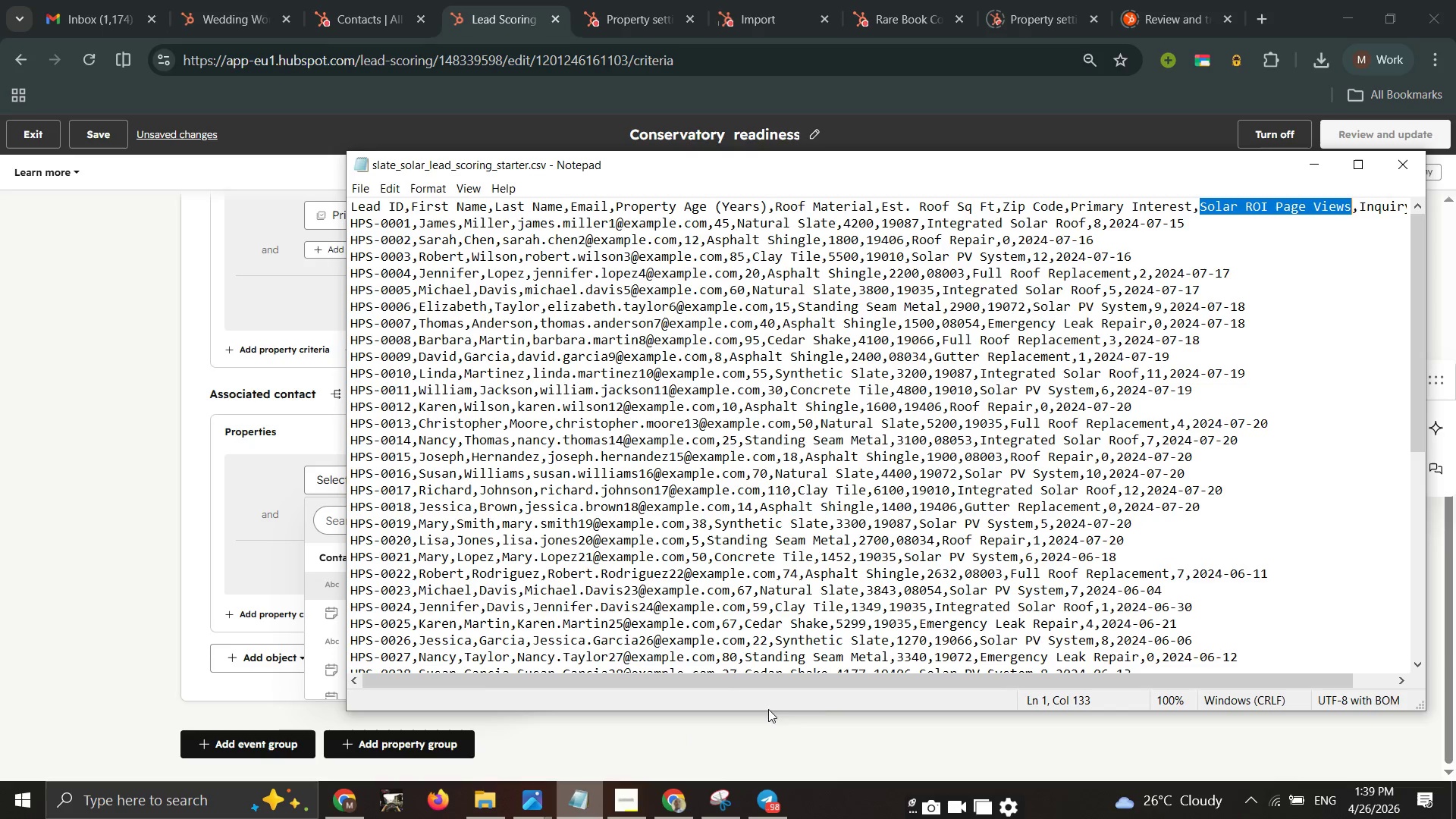 
left_click_drag(start_coordinate=[824, 688], to_coordinate=[1105, 682])
 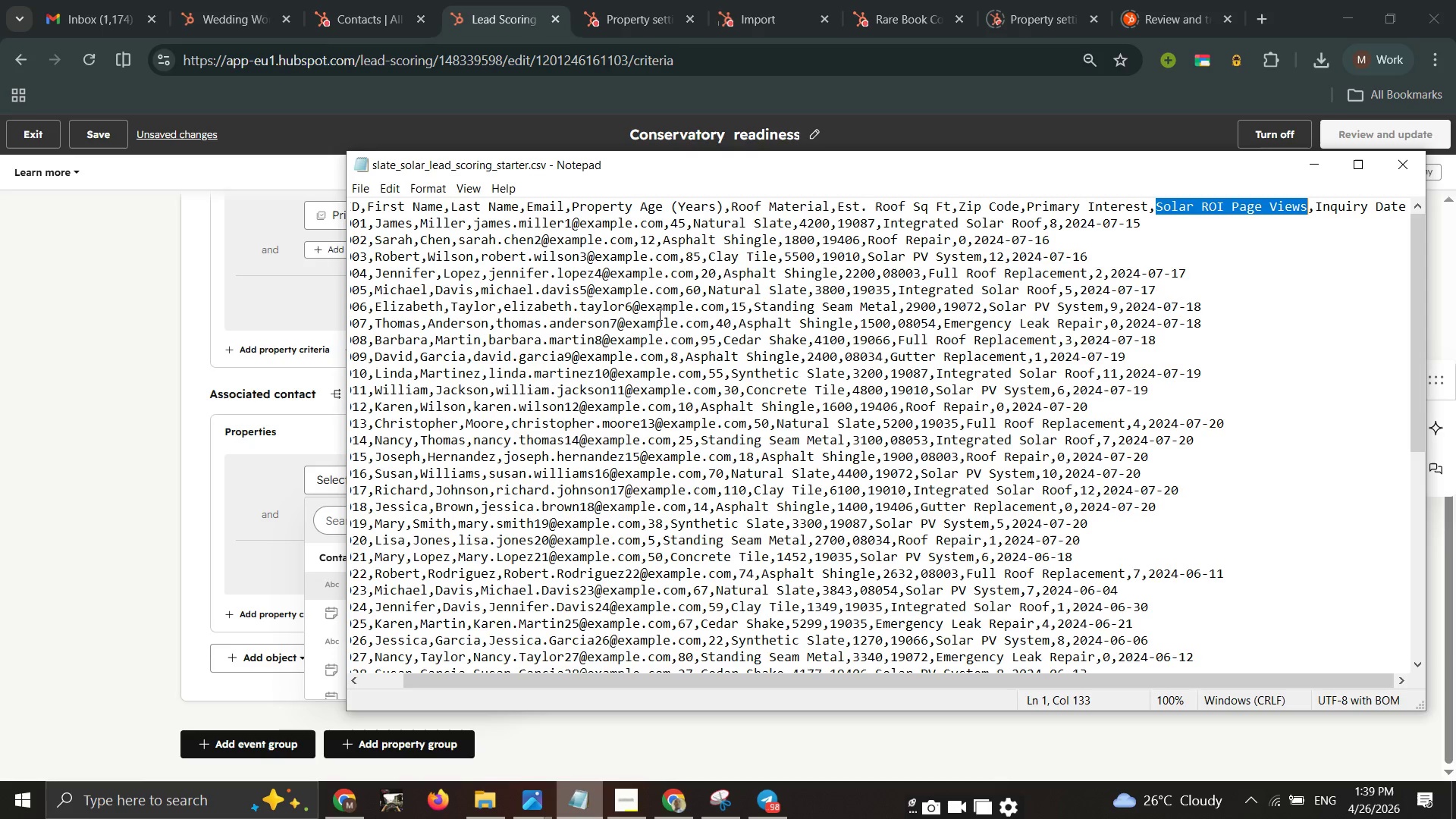 
wait(10.45)
 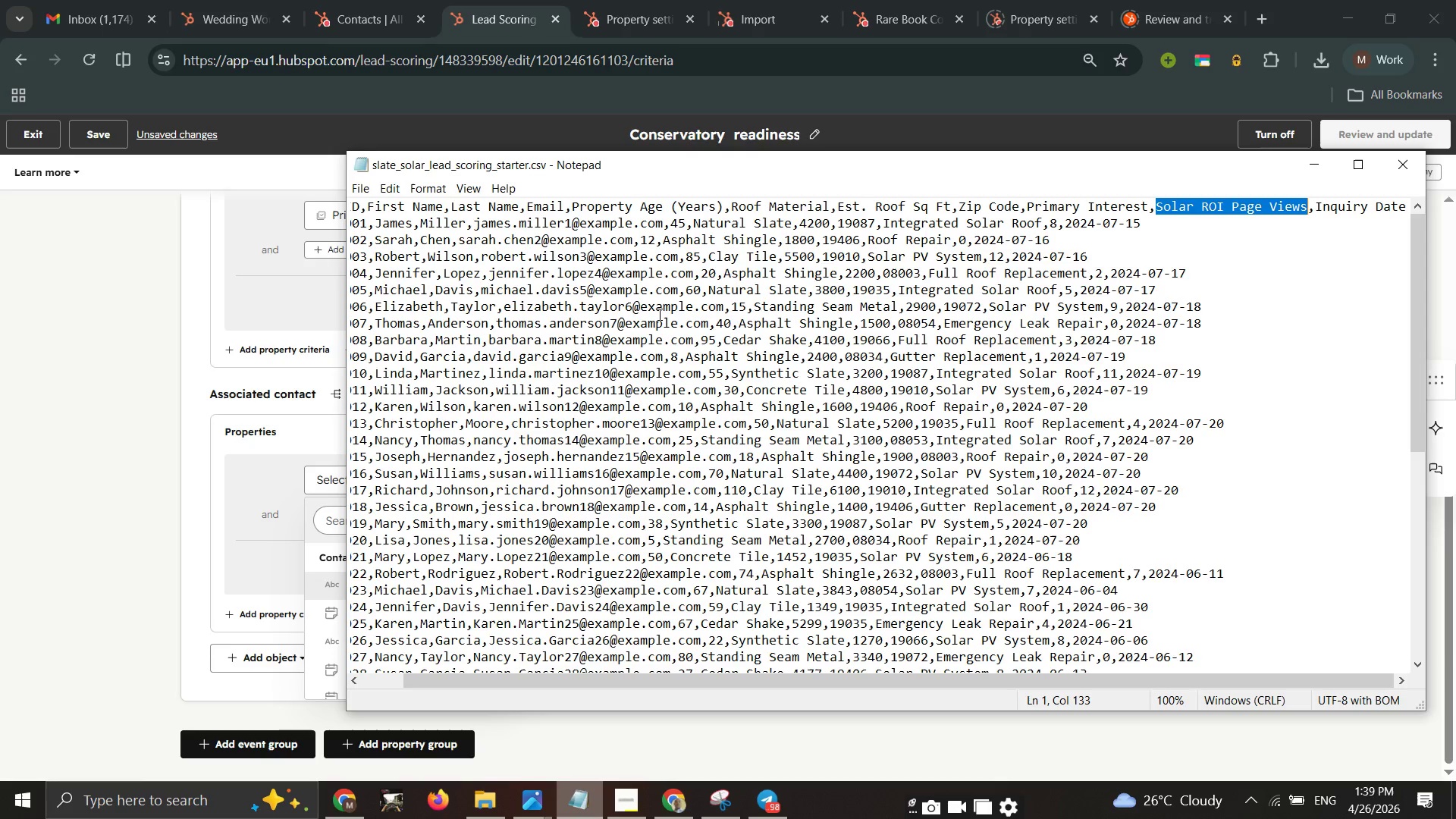 
left_click_drag(start_coordinate=[952, 209], to_coordinate=[877, 212])
 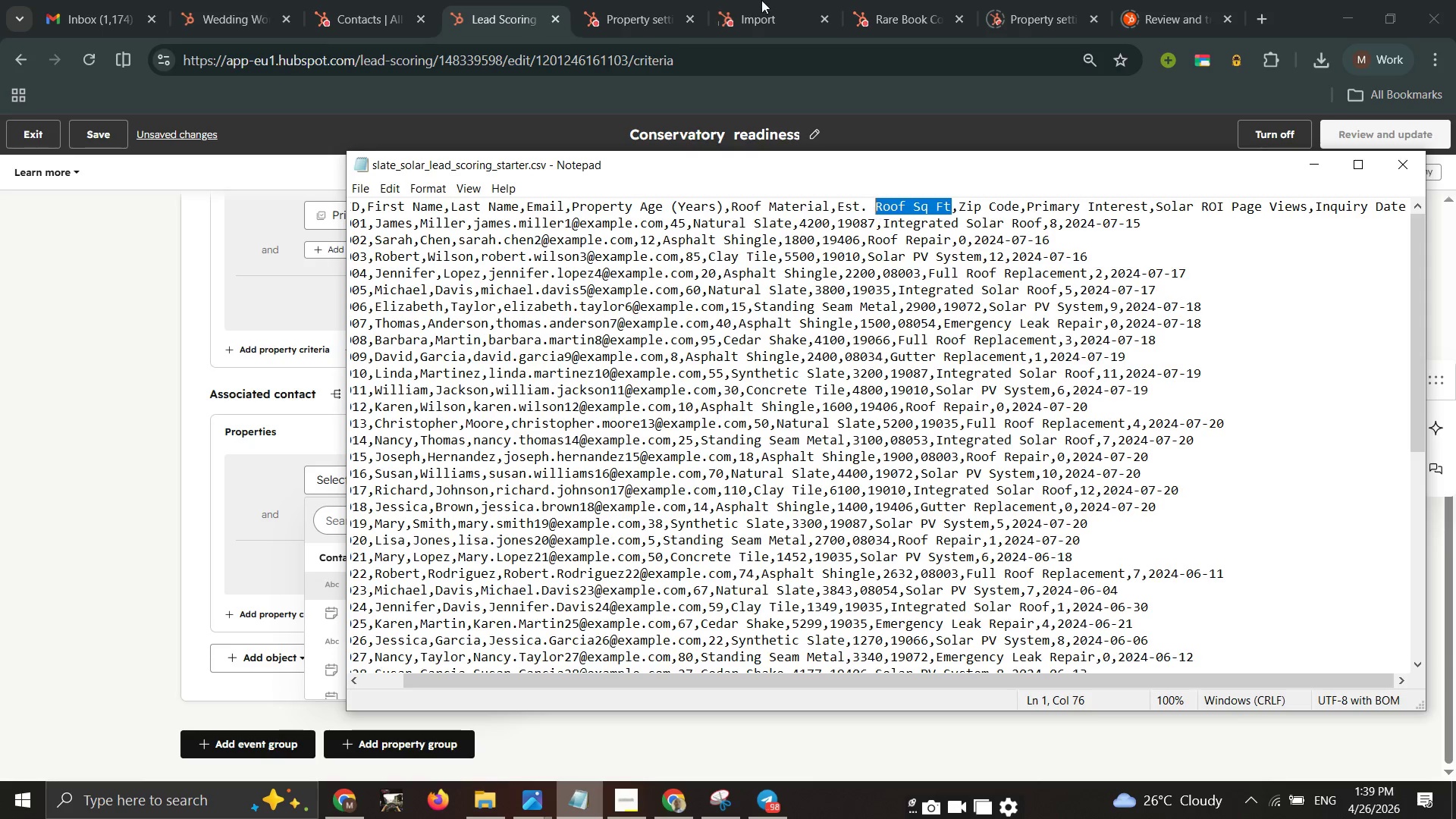 
key(Control+ControlLeft)
 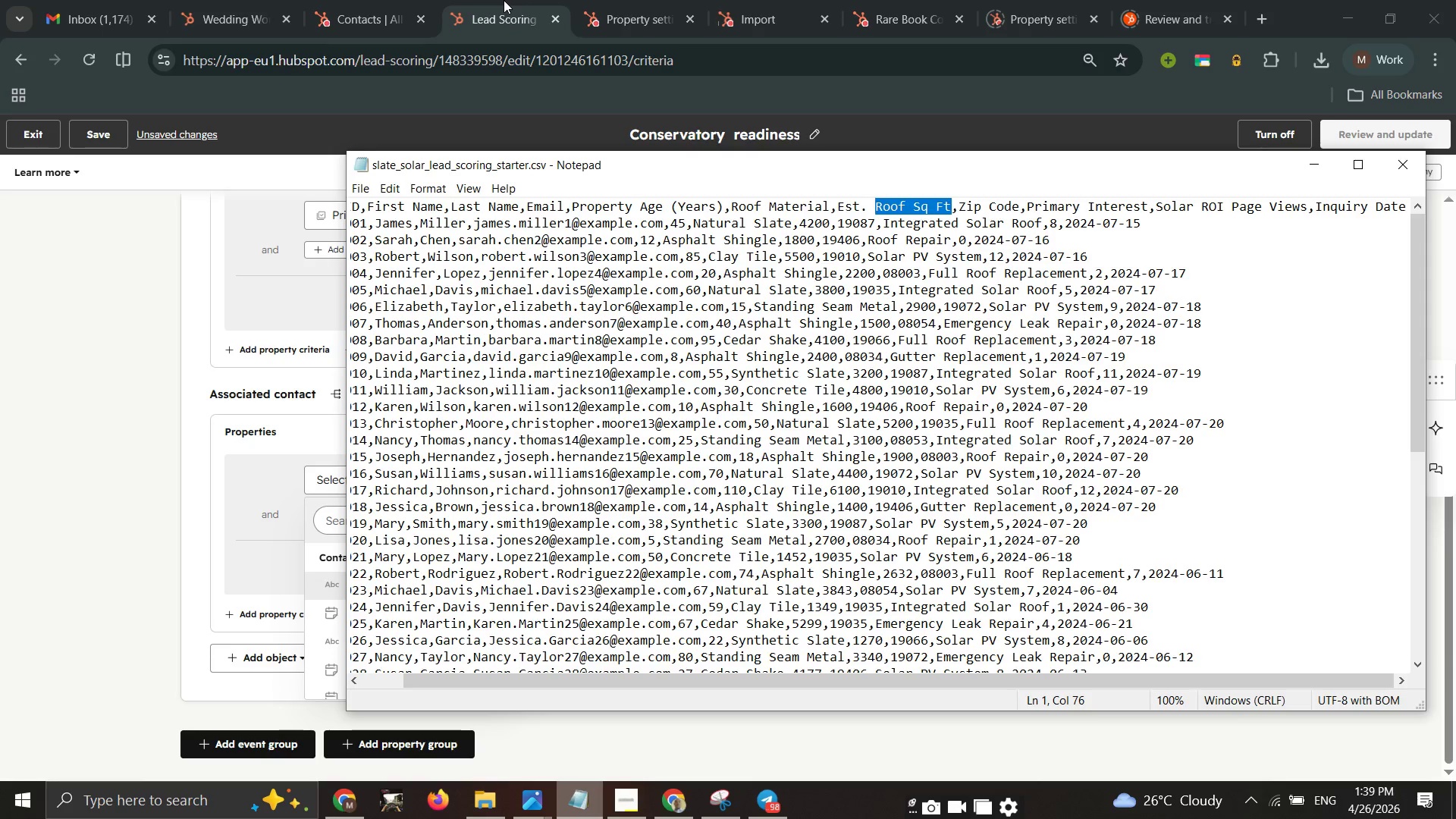 
key(Control+C)
 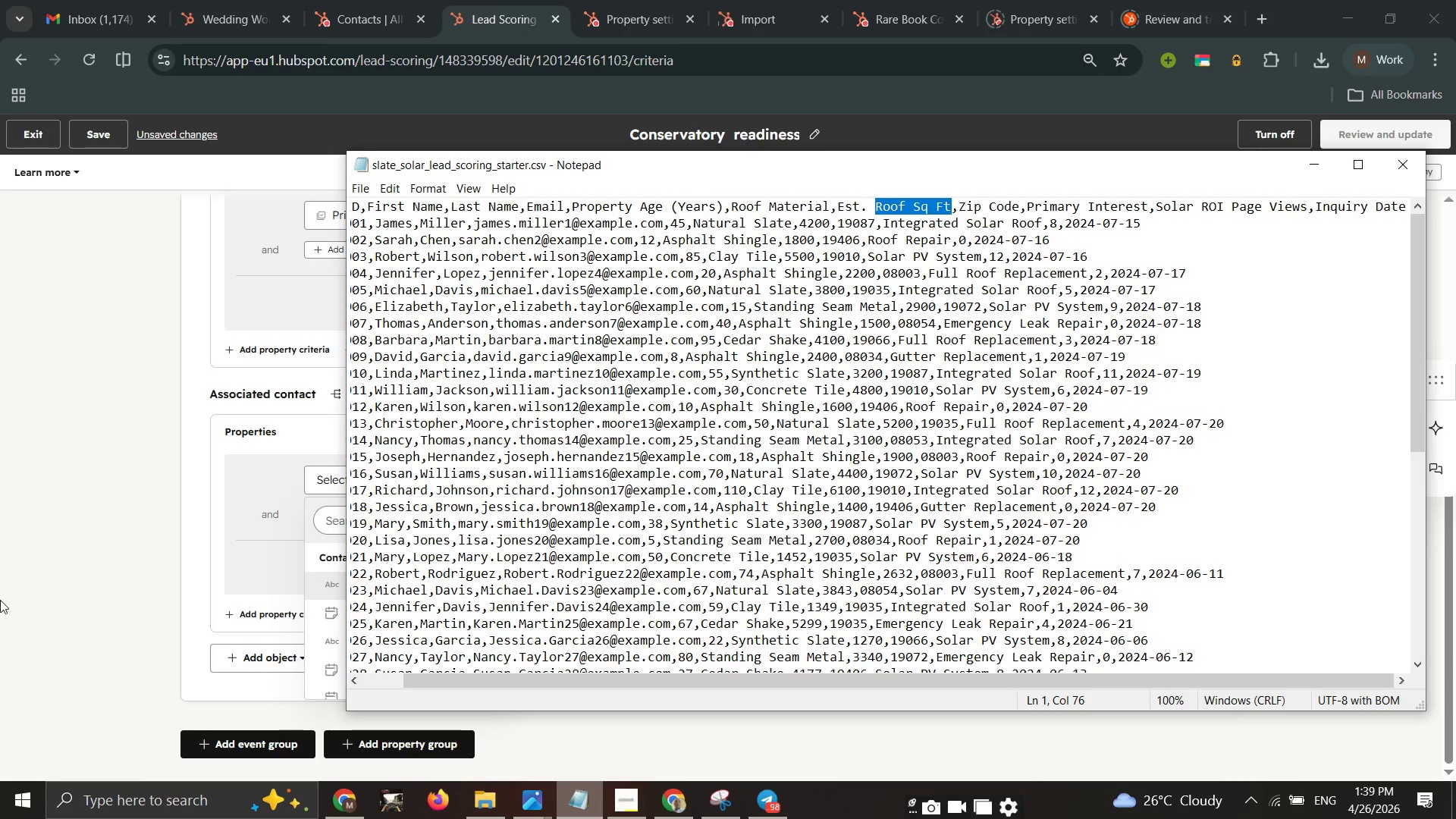 
left_click([80, 600])
 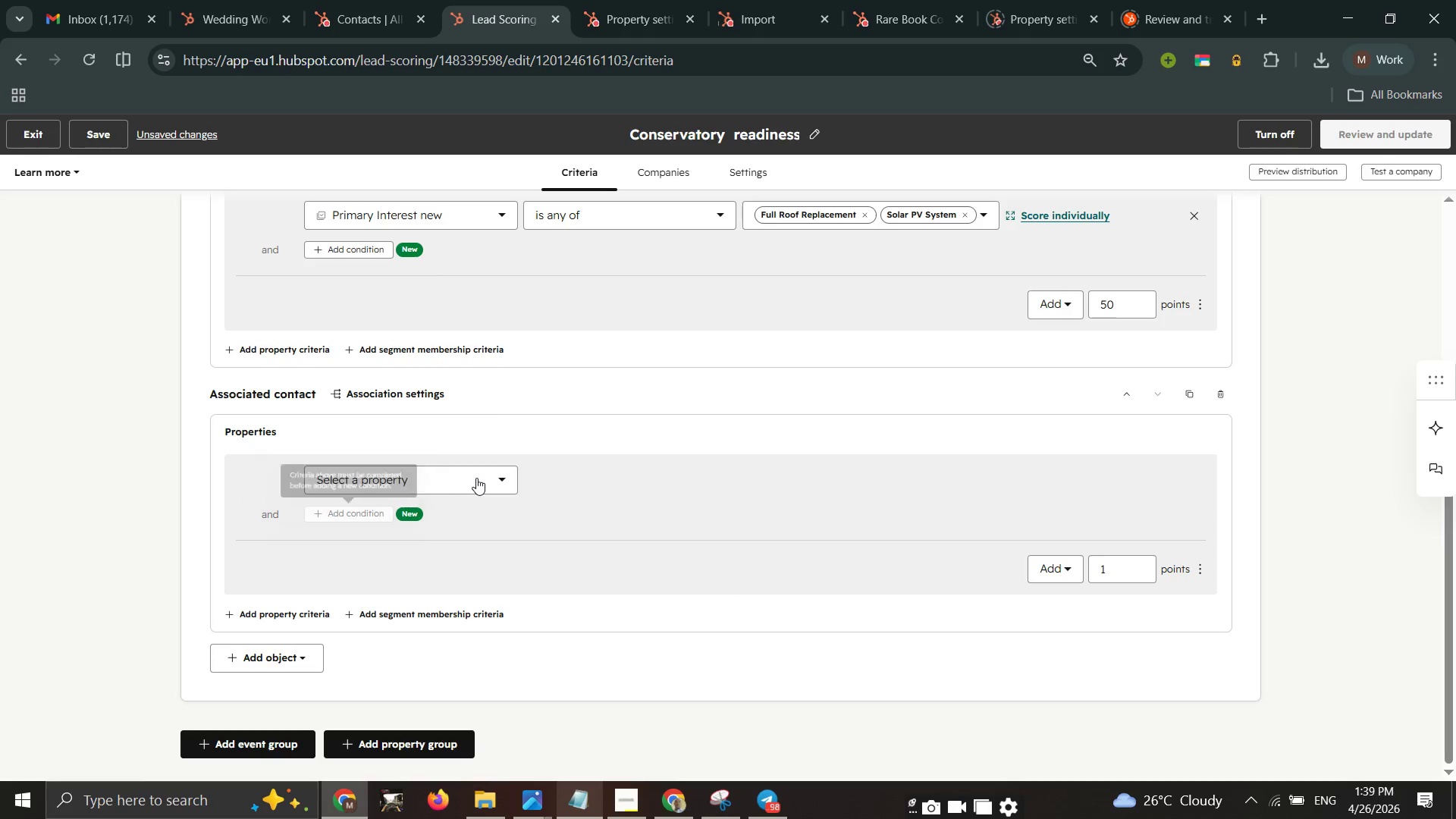 
left_click([476, 478])
 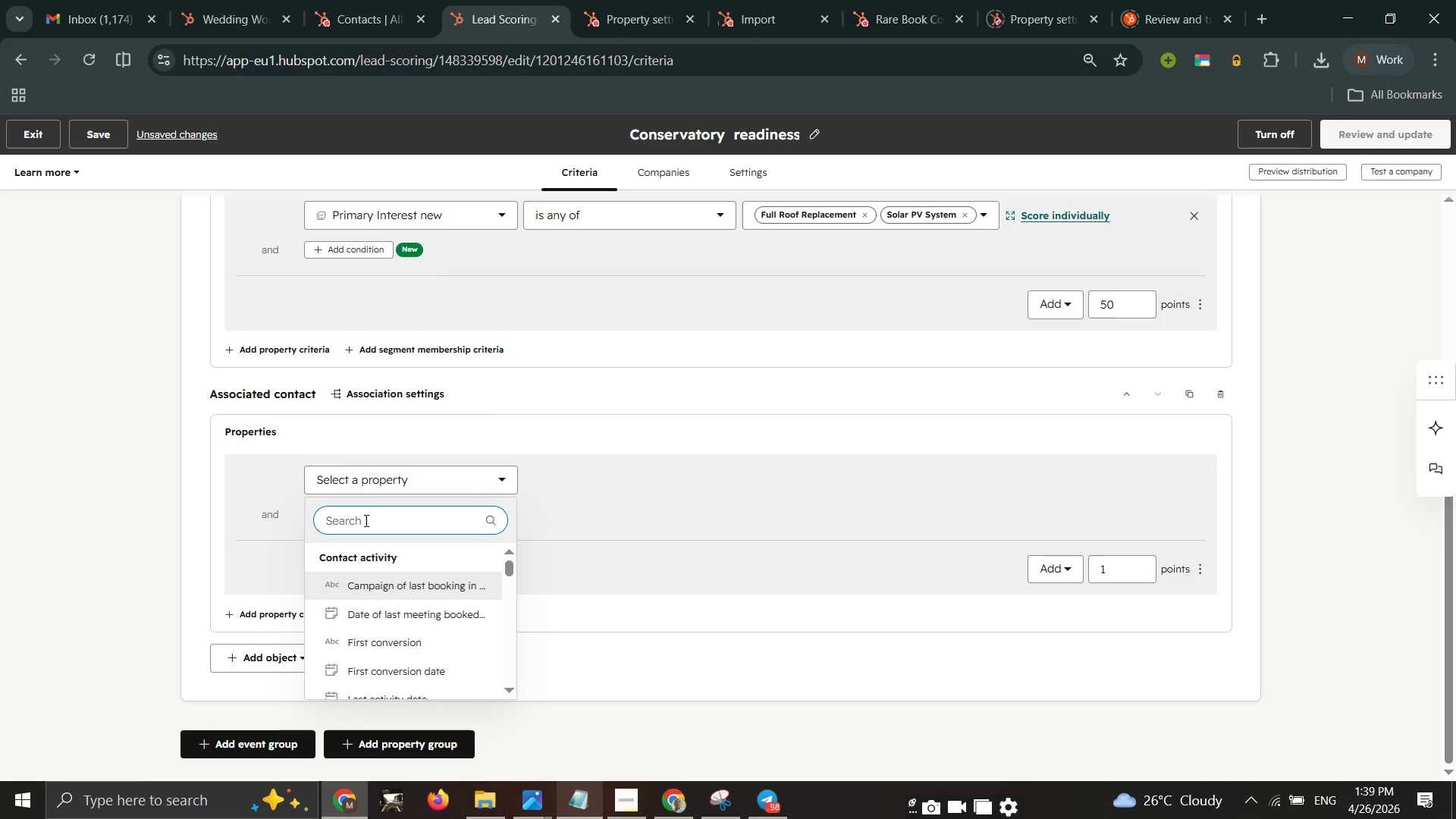 
left_click([365, 520])
 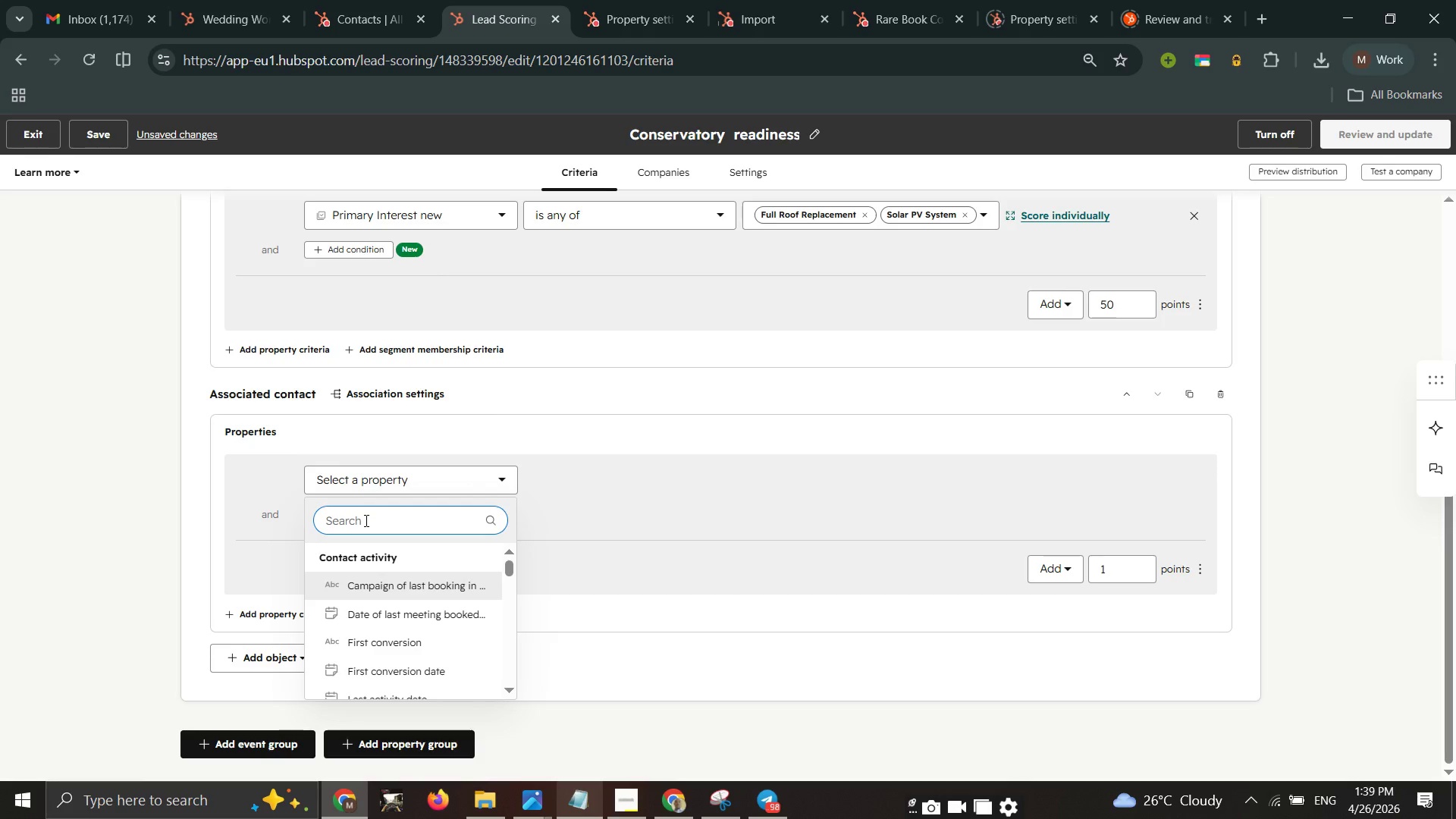 
key(Control+V)
 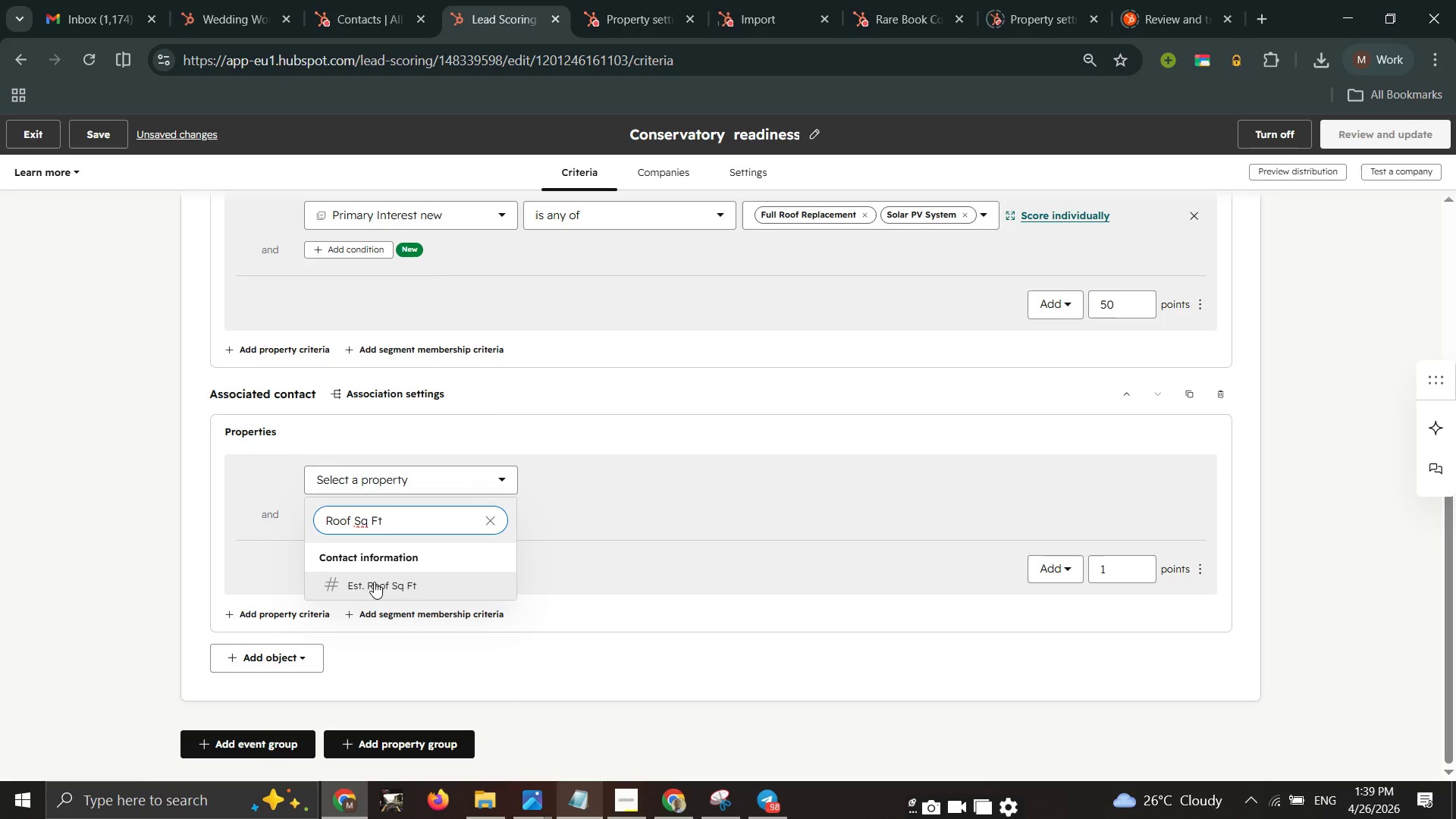 
left_click([380, 587])
 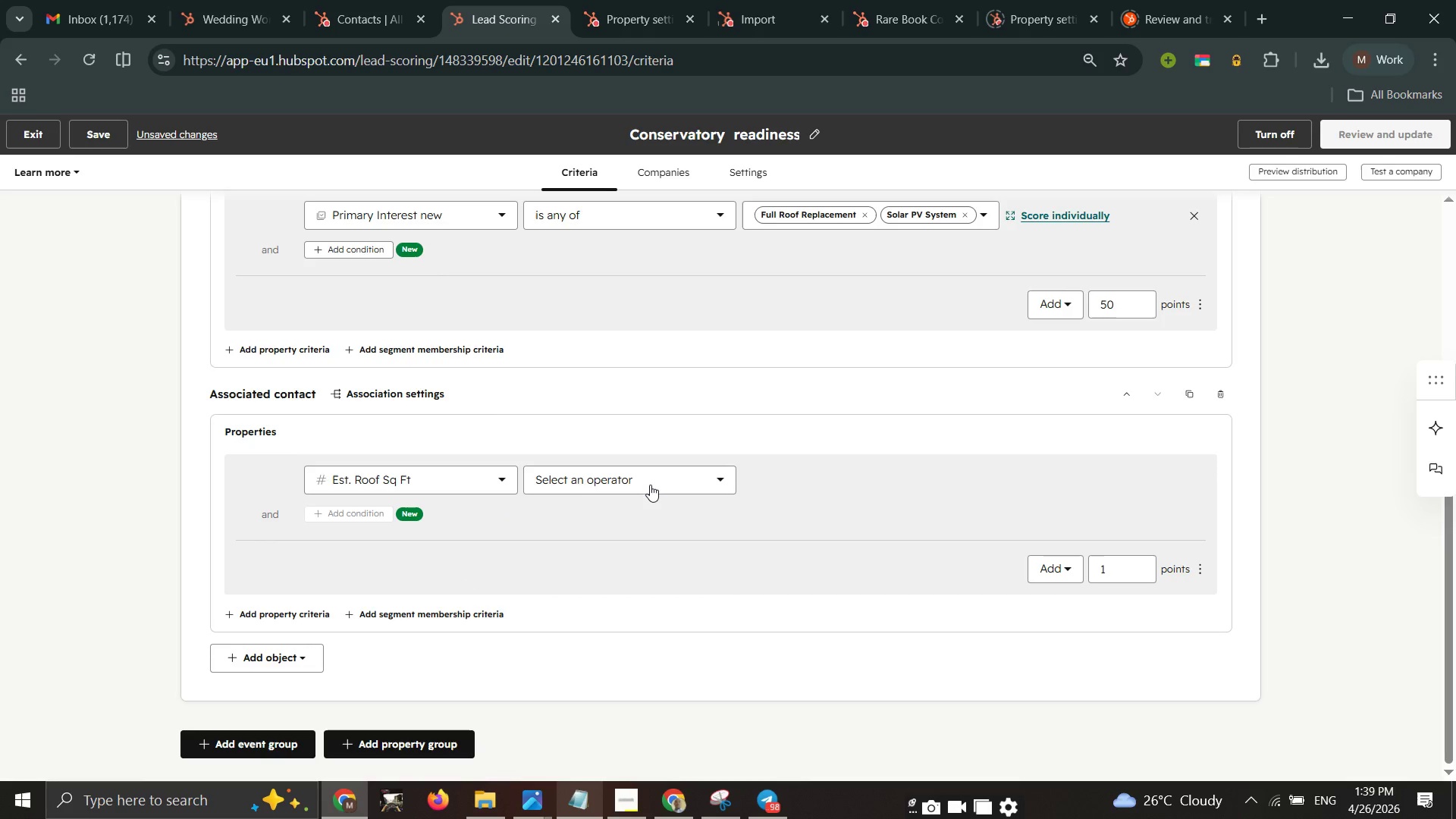 
left_click([650, 475])
 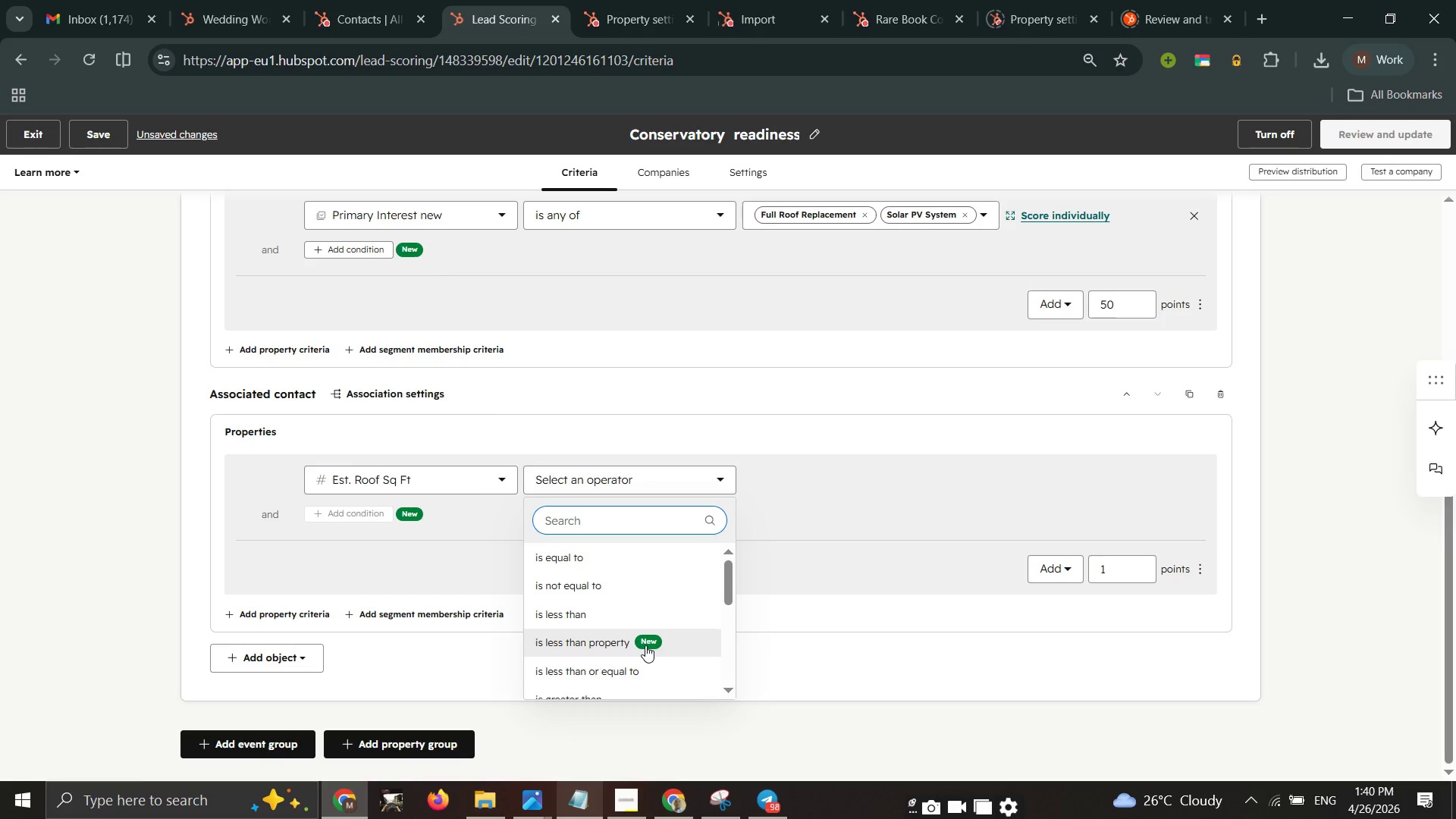 
wait(5.7)
 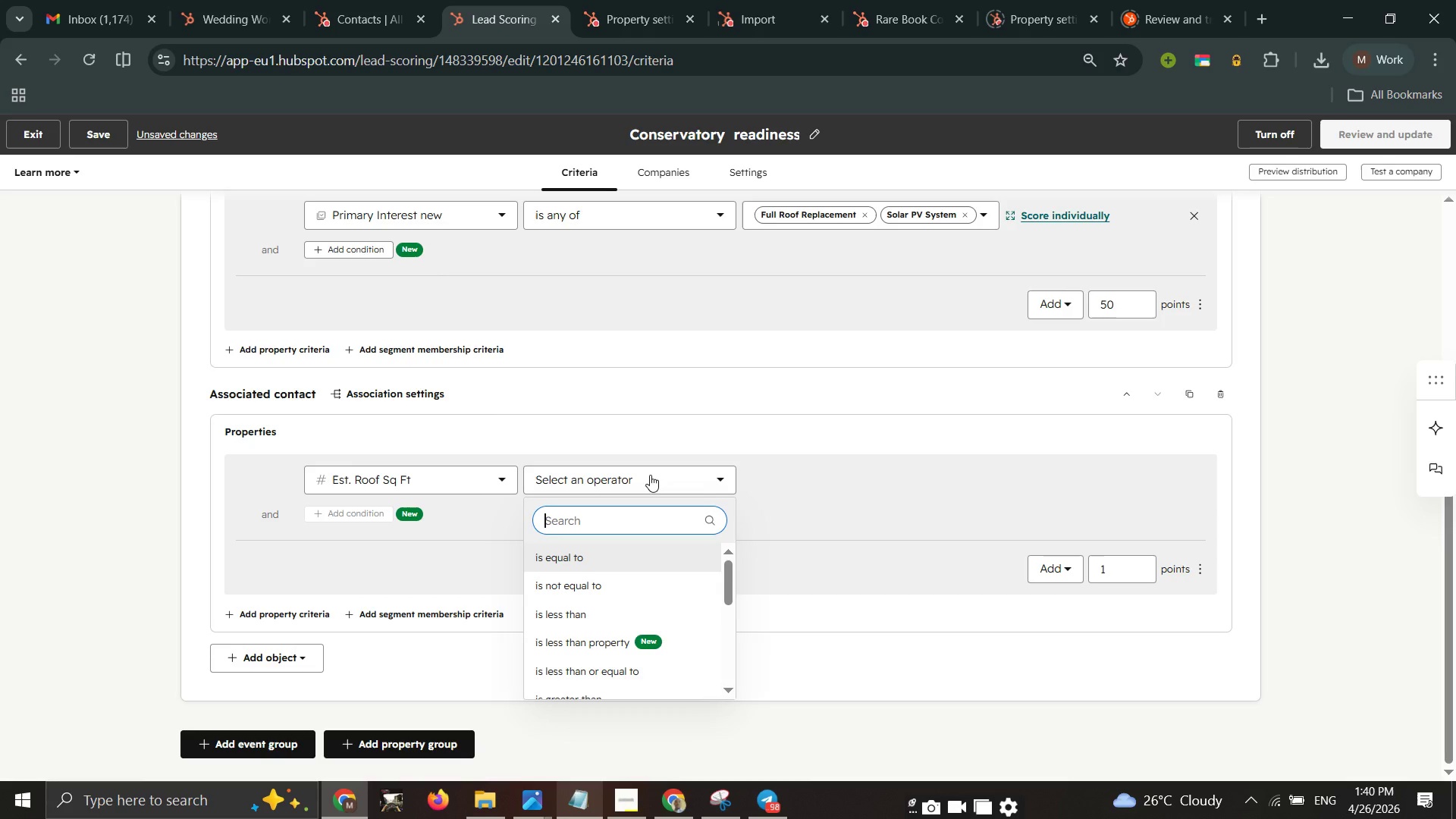 
scroll: coordinate [643, 648], scroll_direction: down, amount: 1.0
 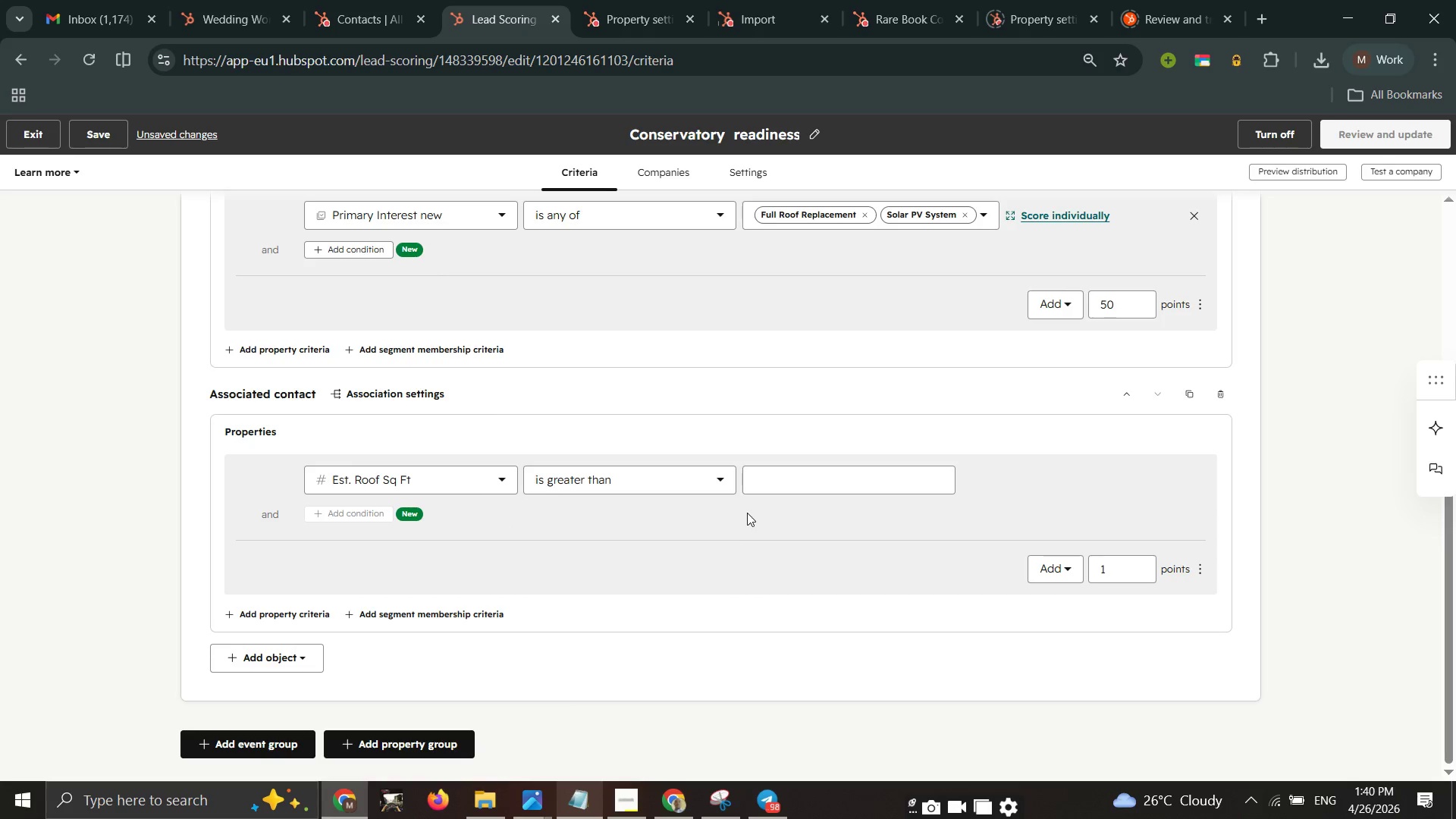 
left_click([807, 482])
 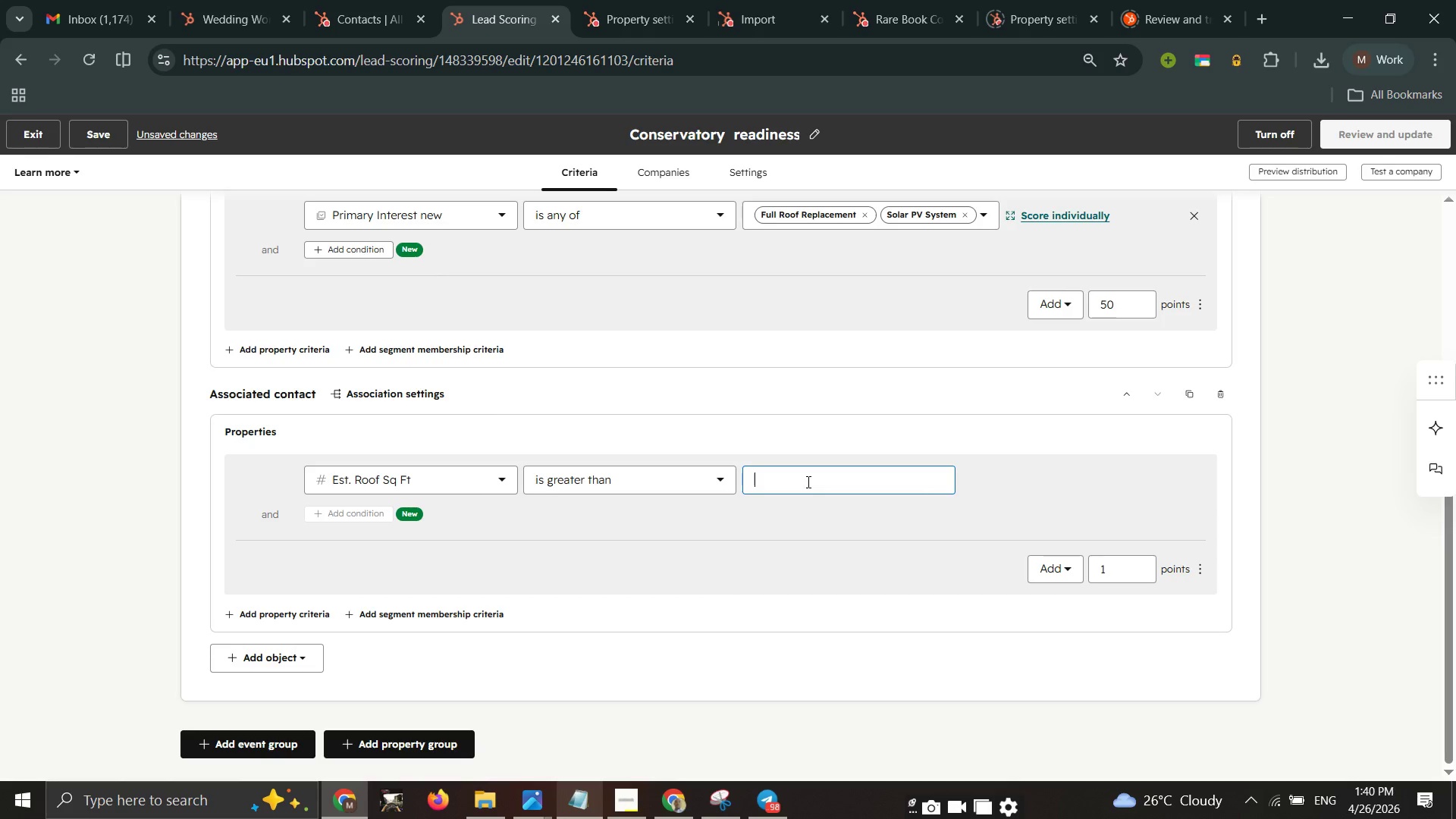 
type(3,000)
 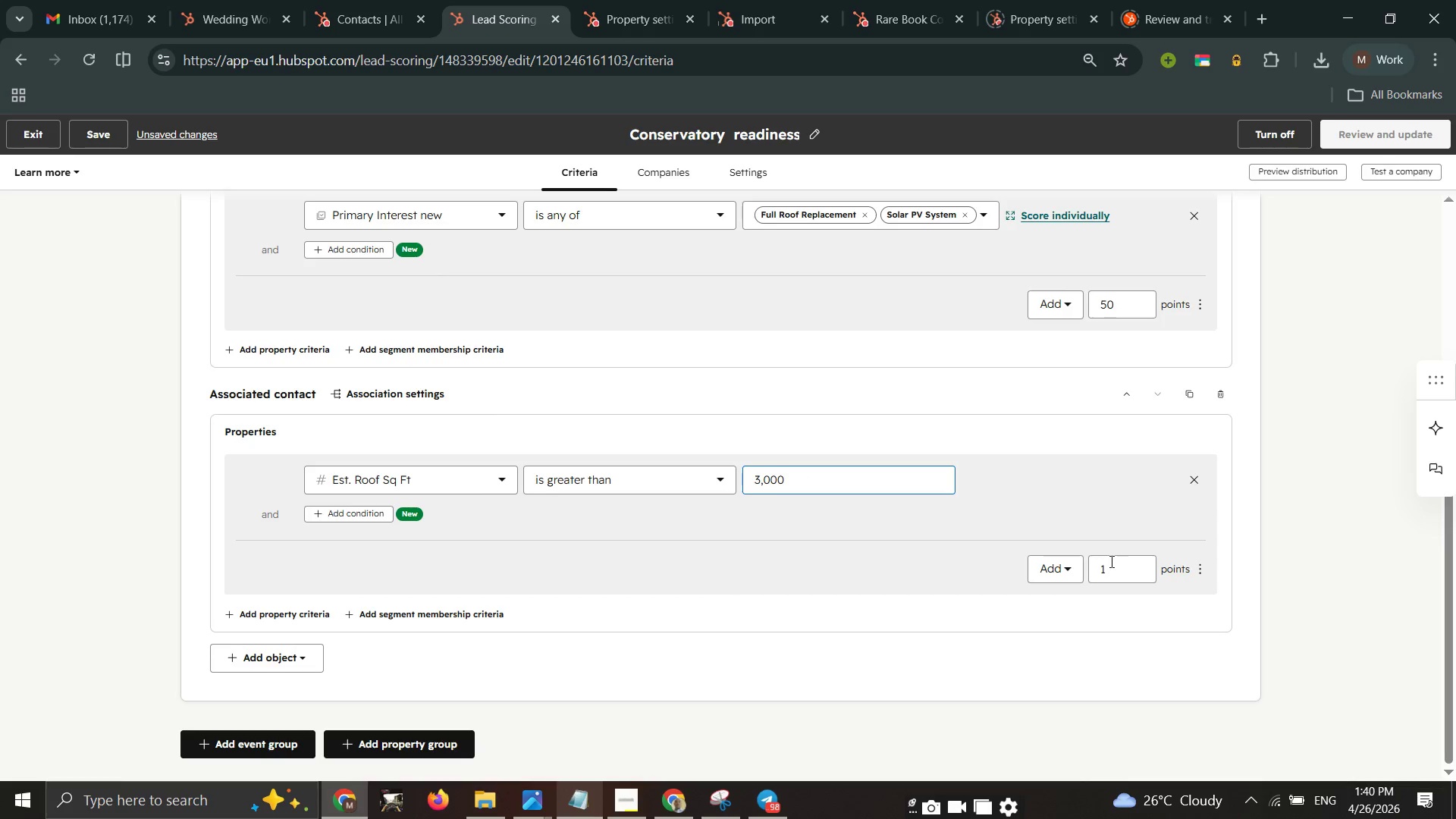 
left_click([1109, 561])
 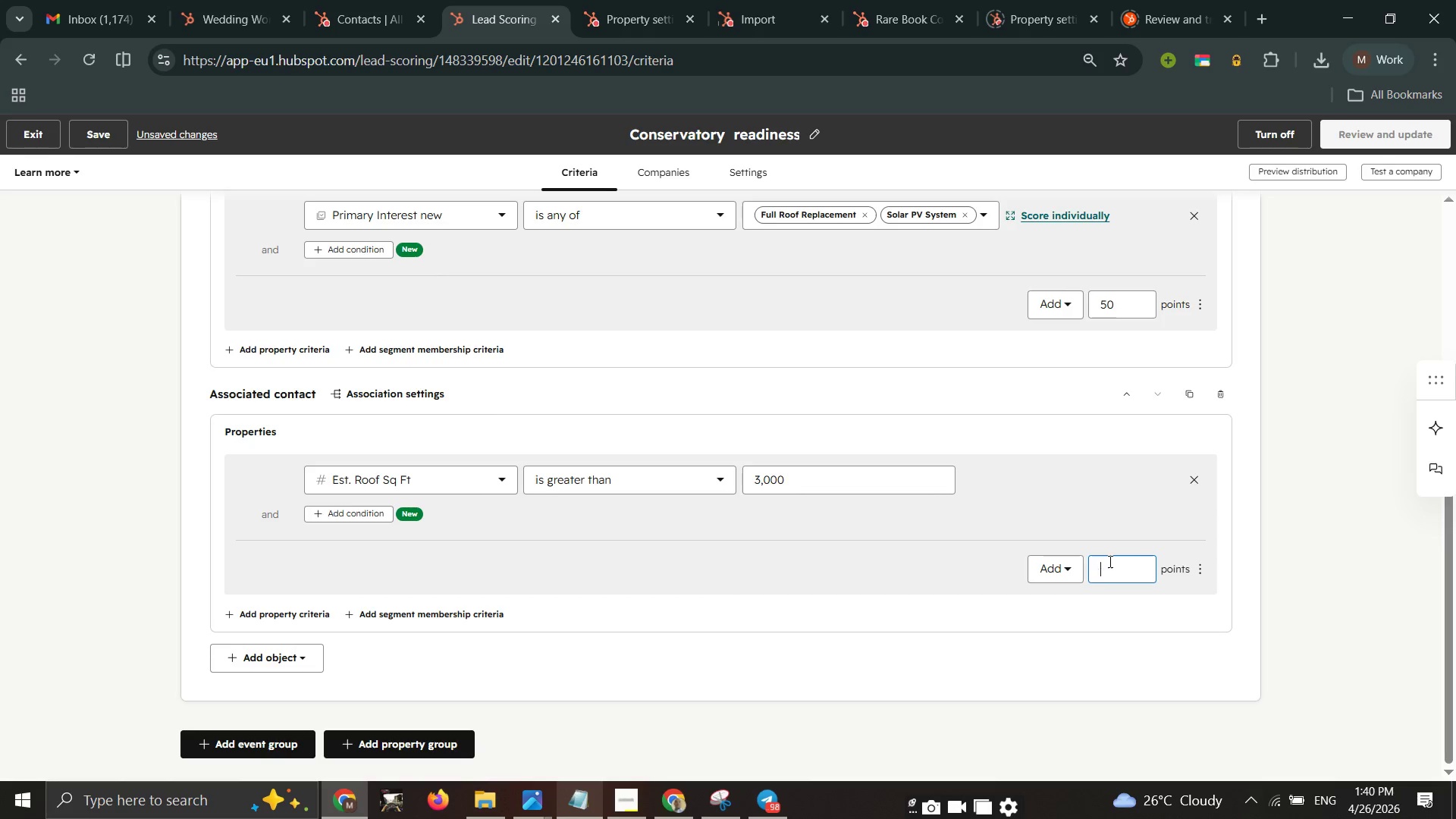 
key(Backspace)
type(40)
 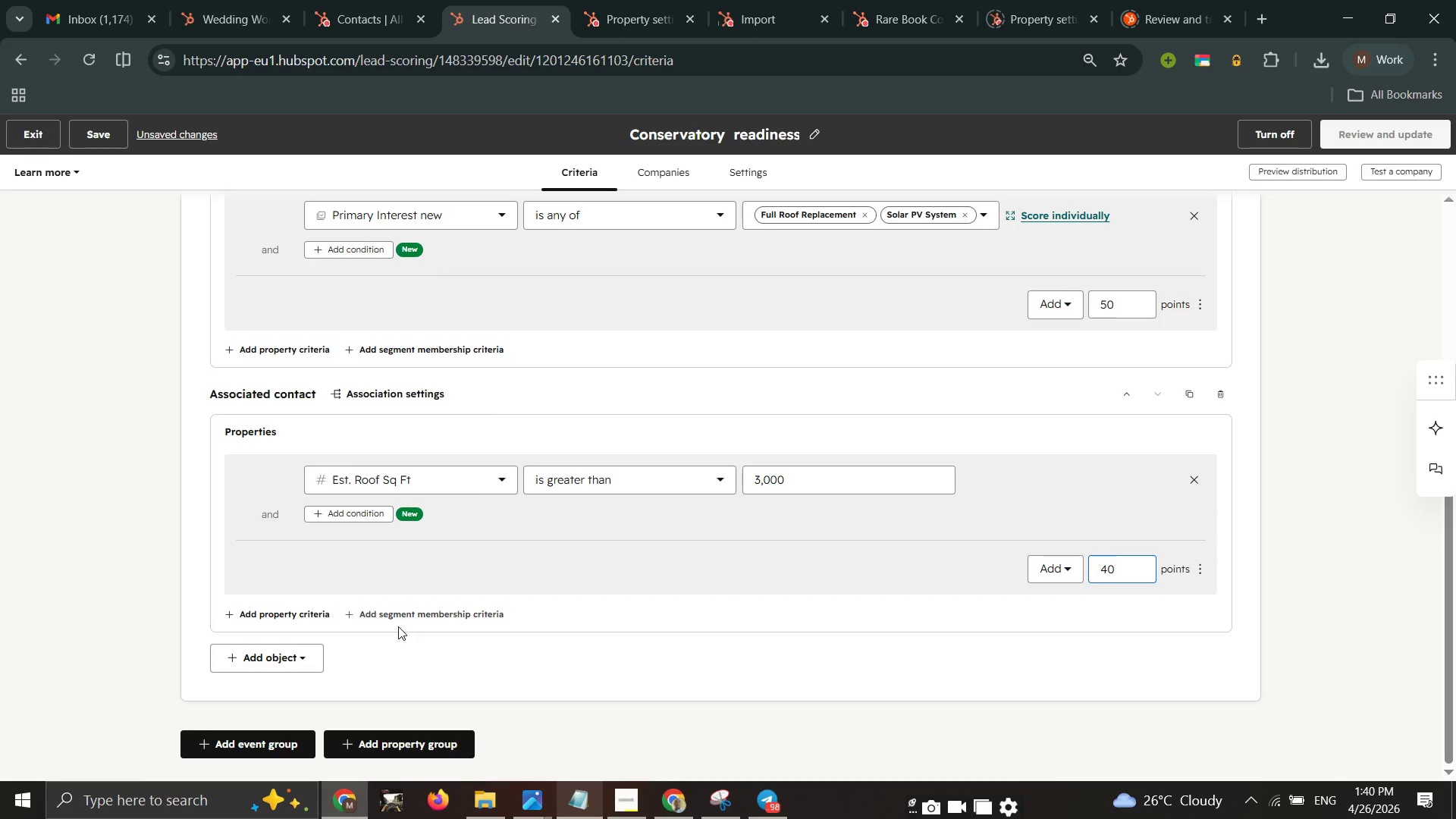 
left_click([250, 648])
 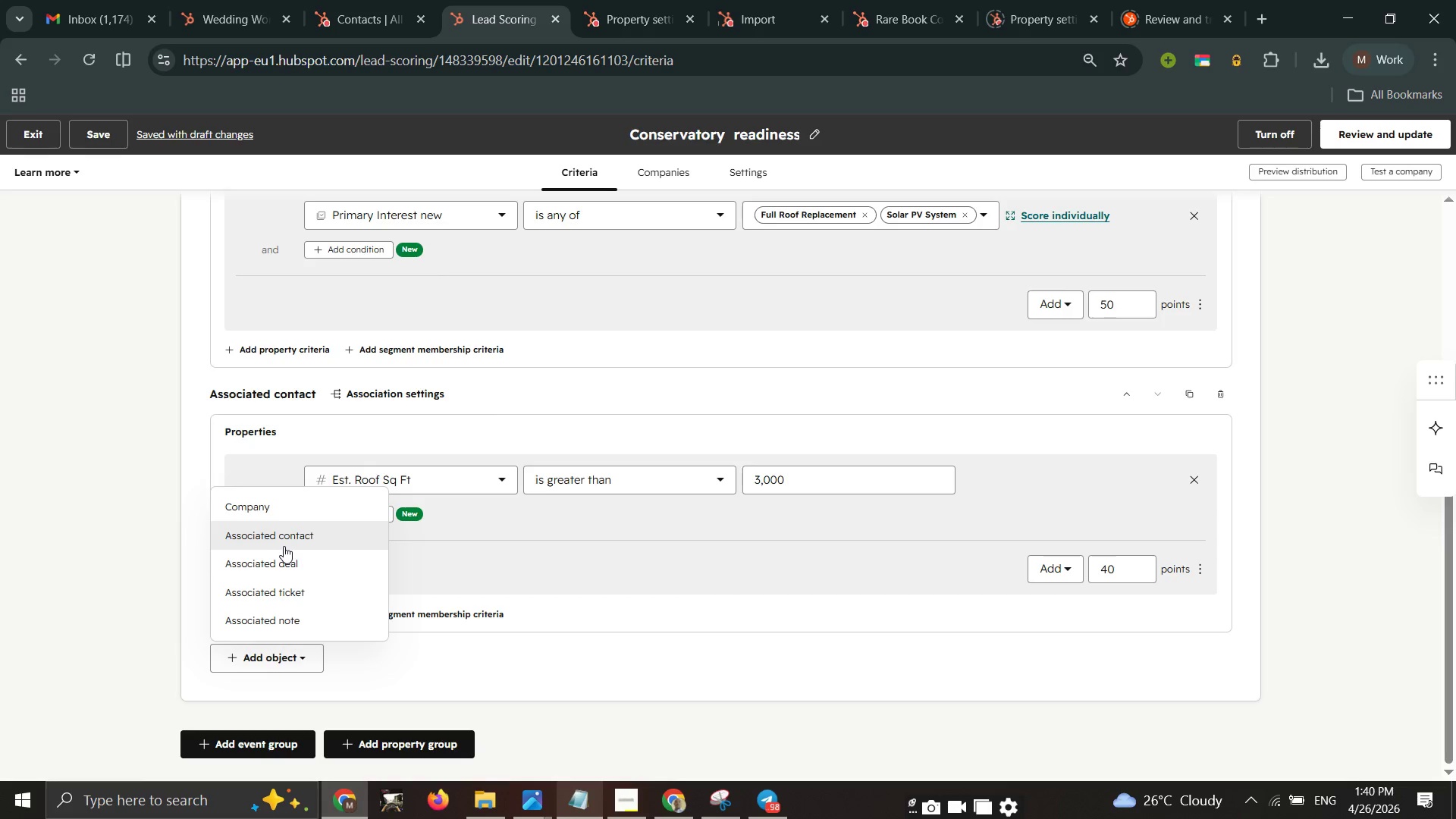 
left_click([285, 544])
 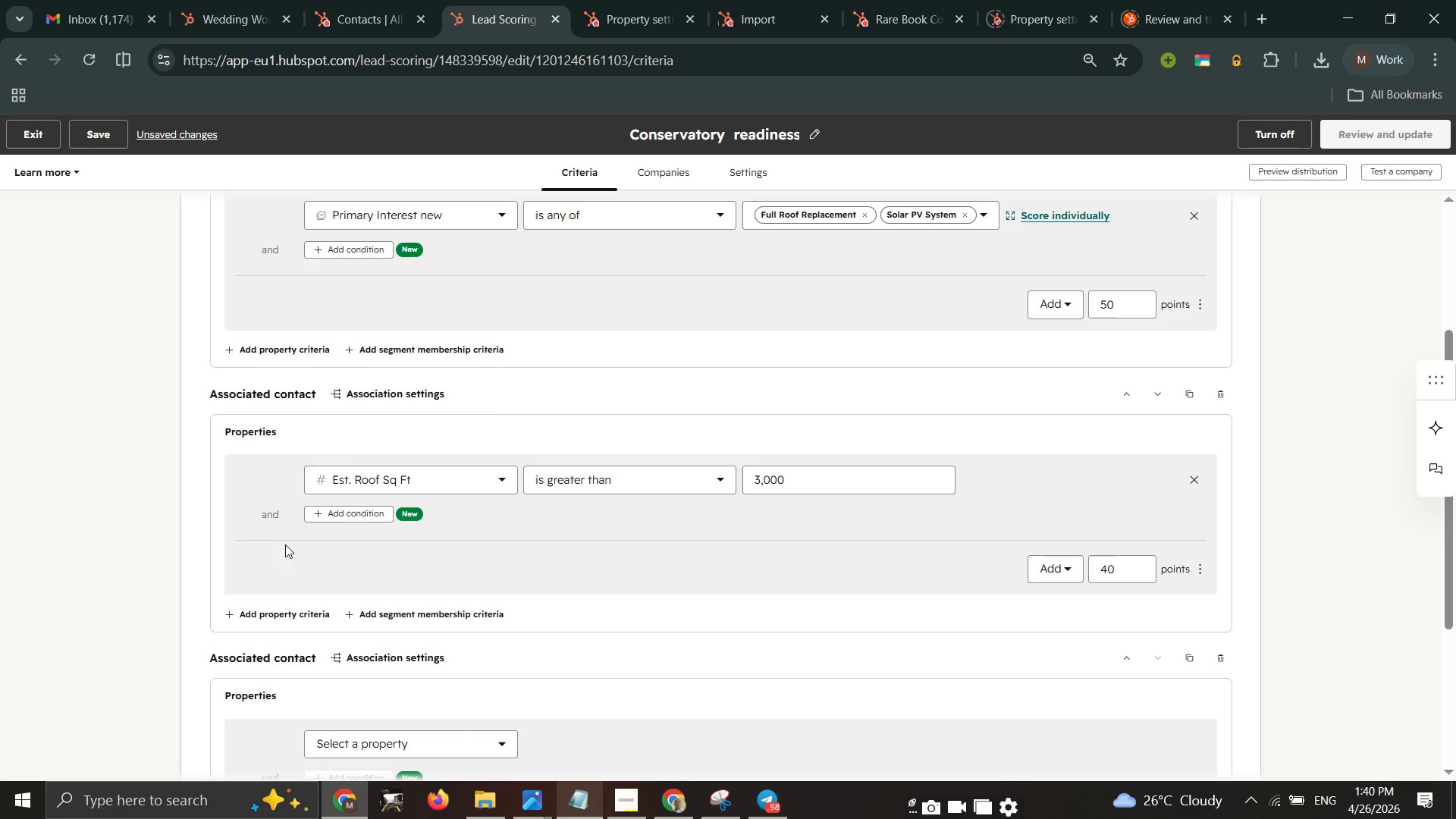 
wait(13.53)
 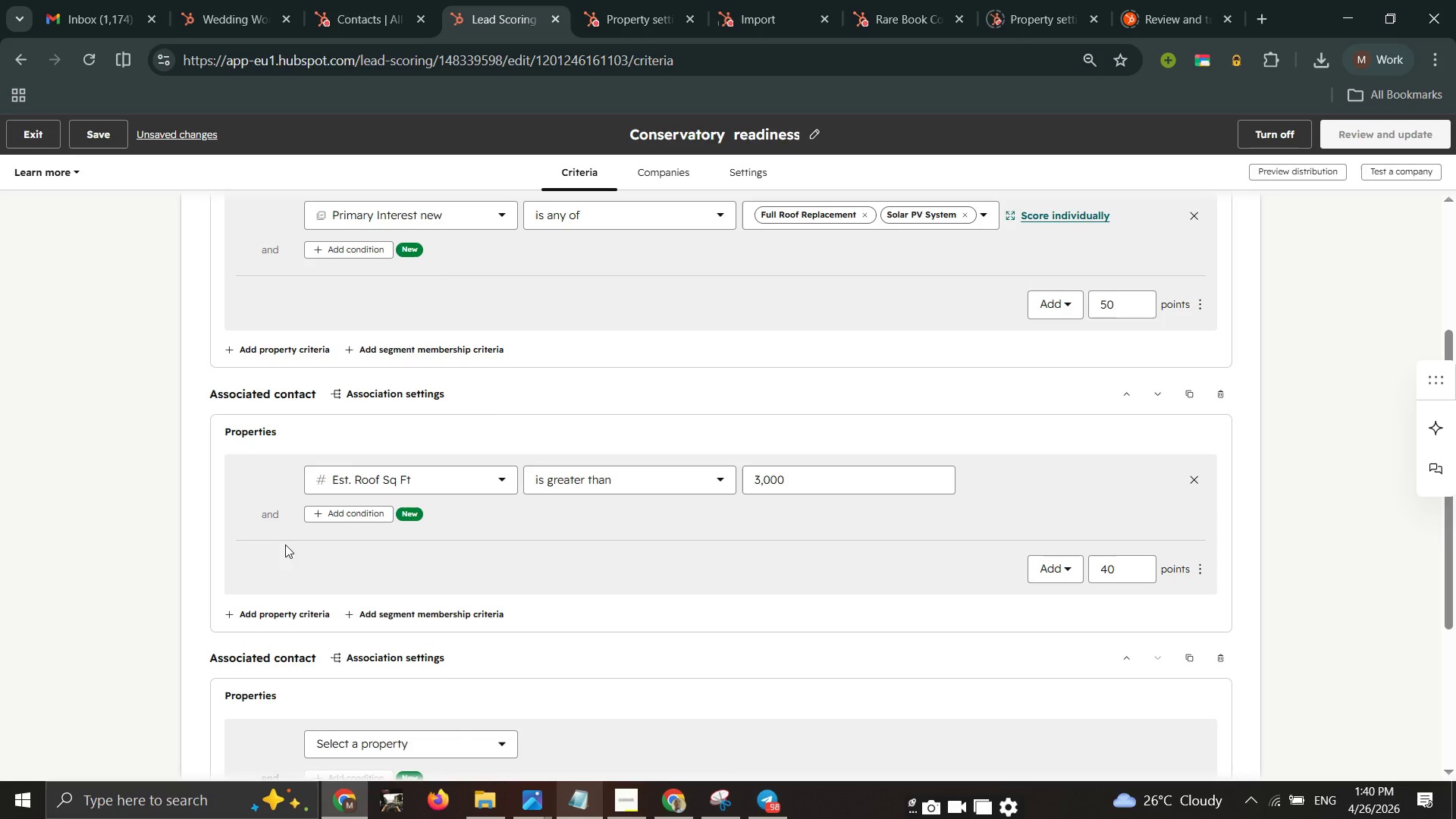 
scroll: coordinate [285, 544], scroll_direction: down, amount: 5.0
 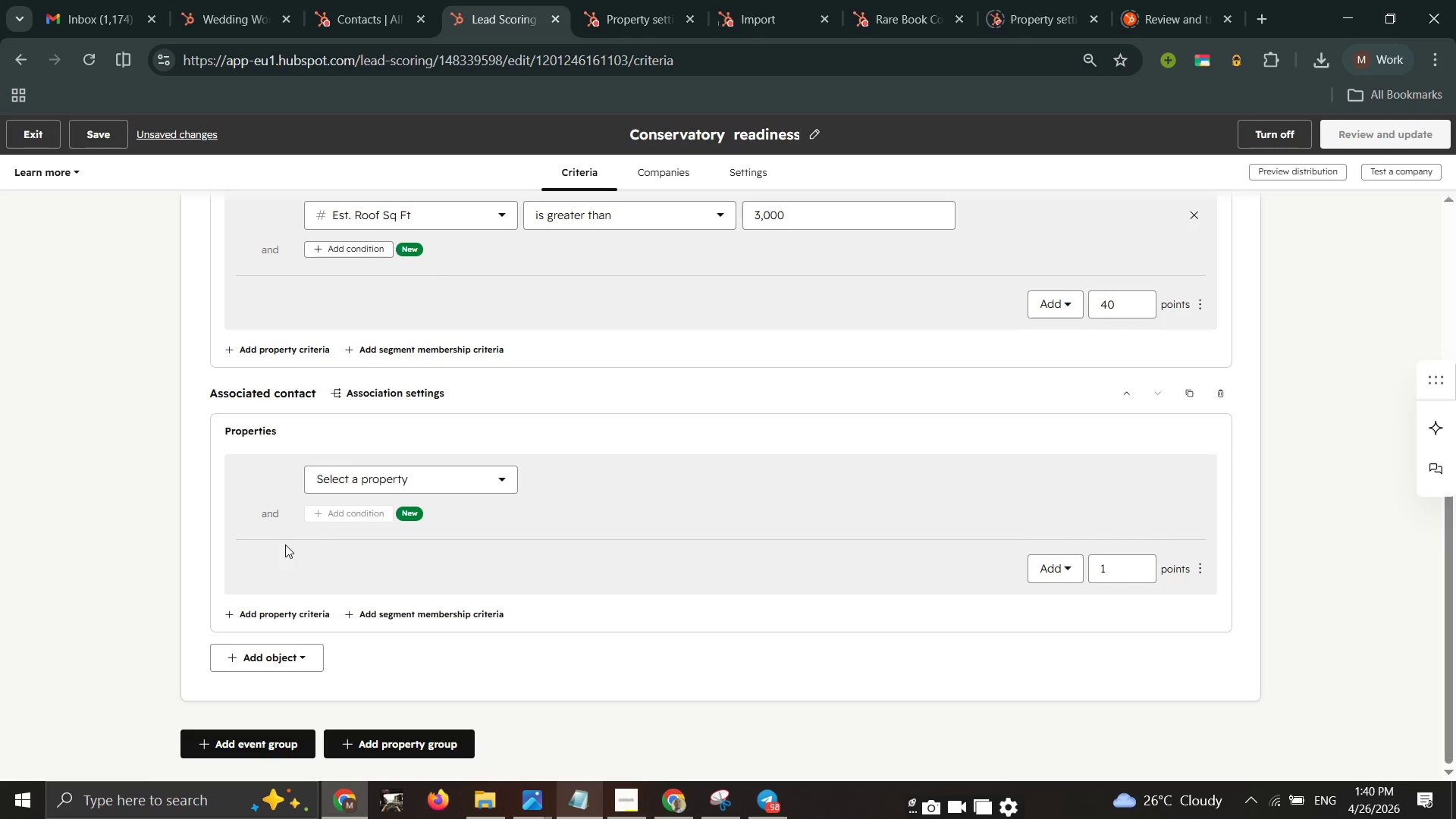 
wait(21.83)
 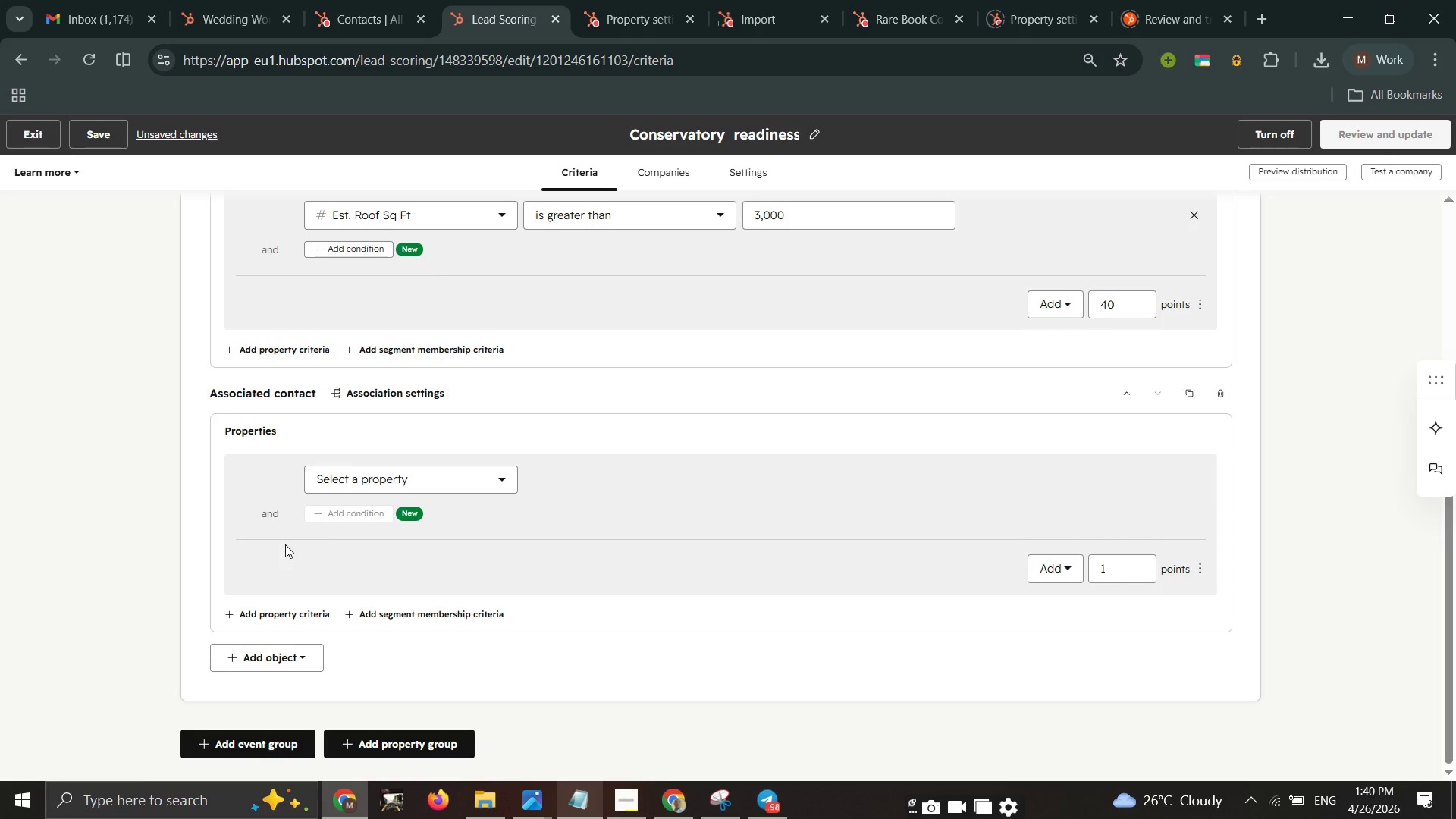 
left_click([371, 484])
 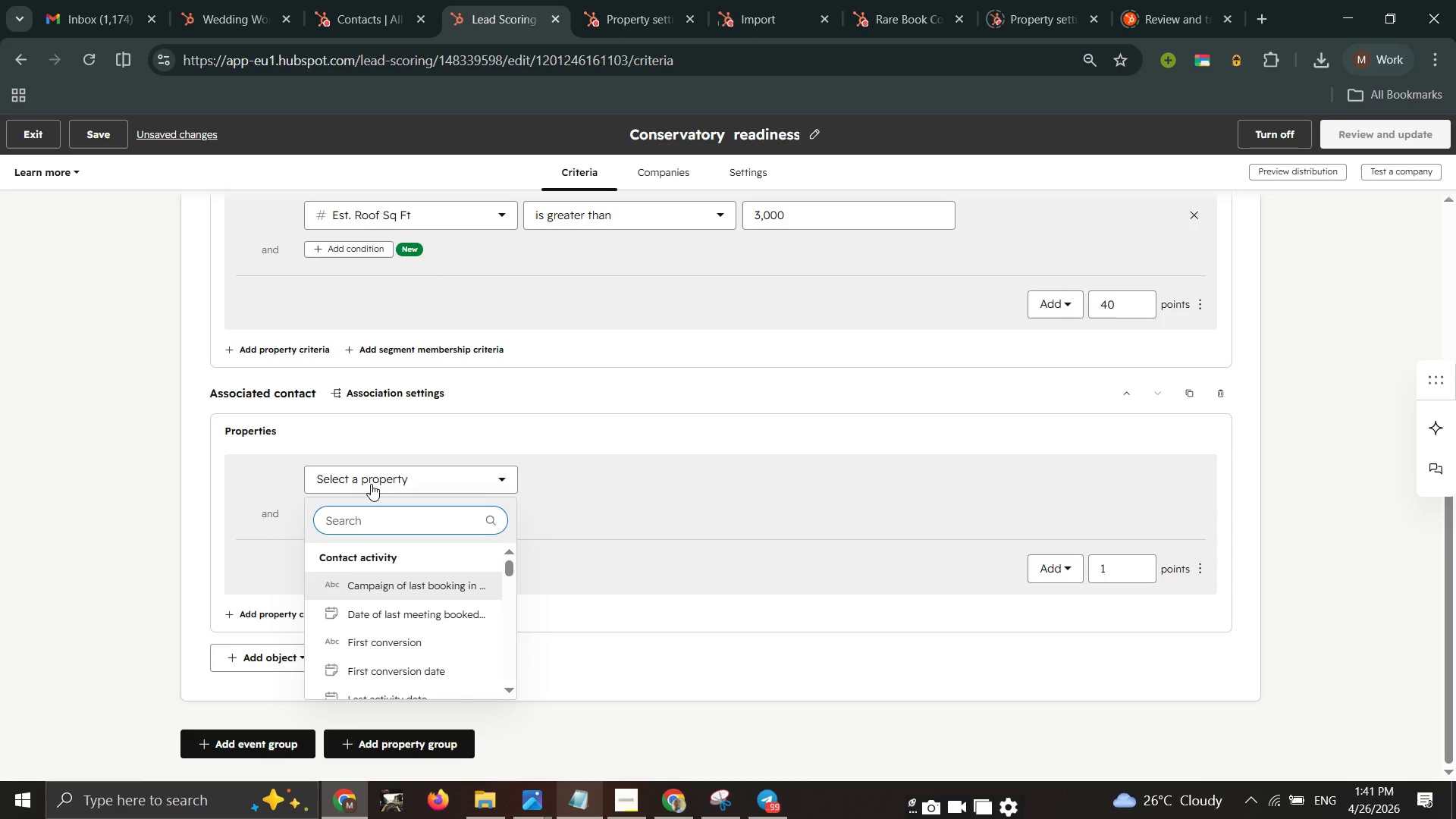 
type(page)
 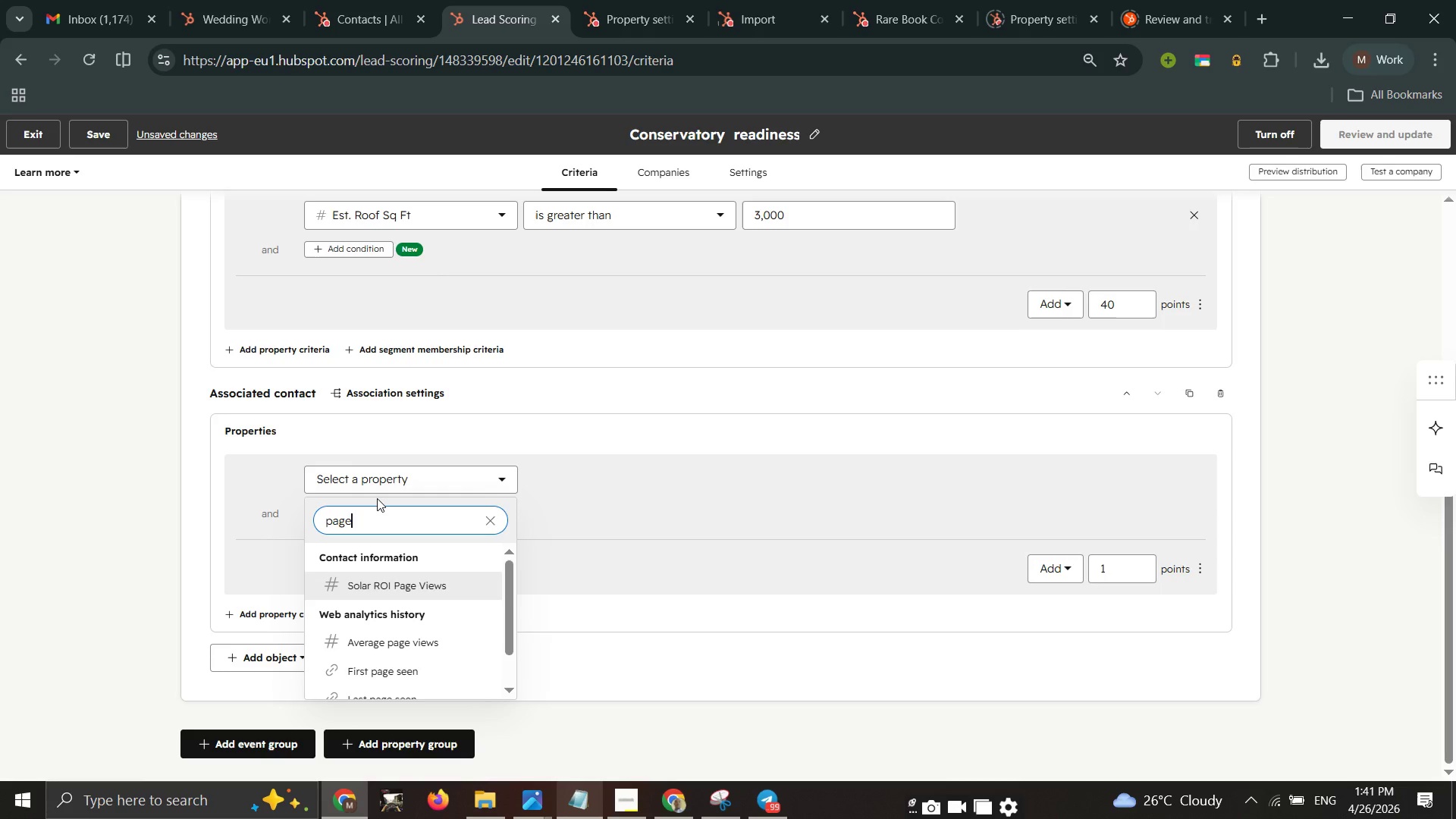 
key(Space)
 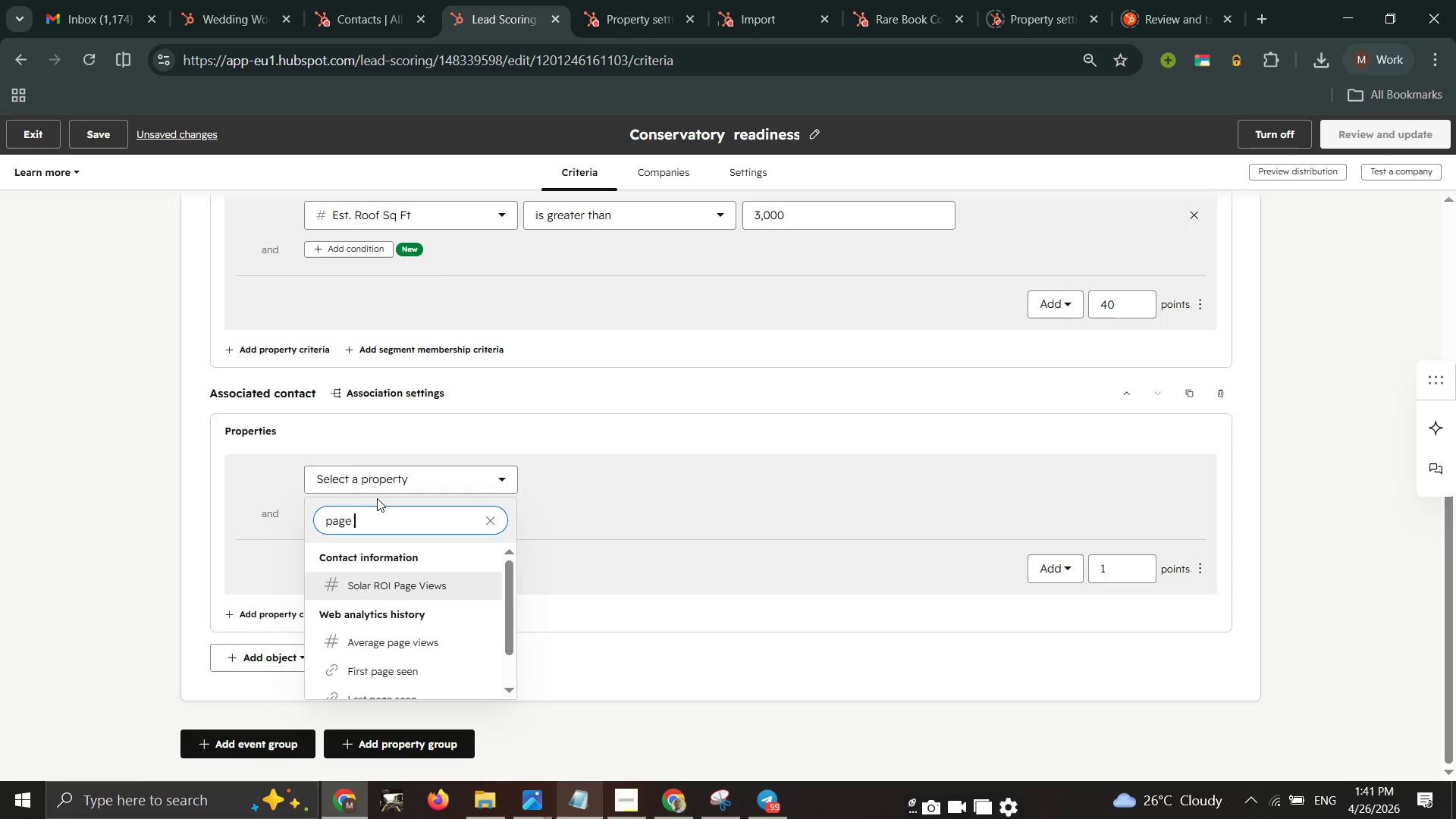 
key(Backspace)
key(Backspace)
key(Backspace)
key(Backspace)
key(Backspace)
type(view)
 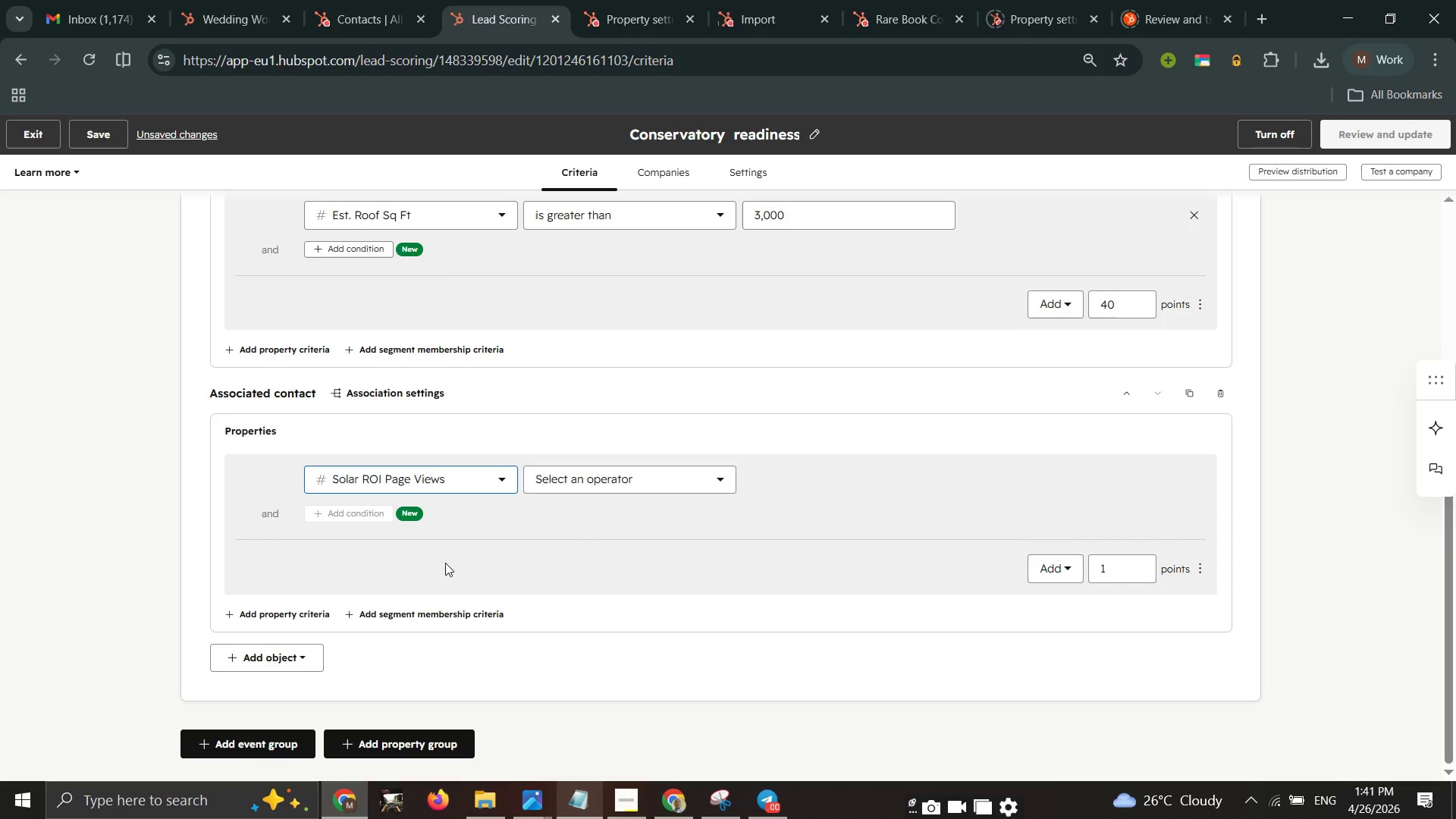 
wait(8.33)
 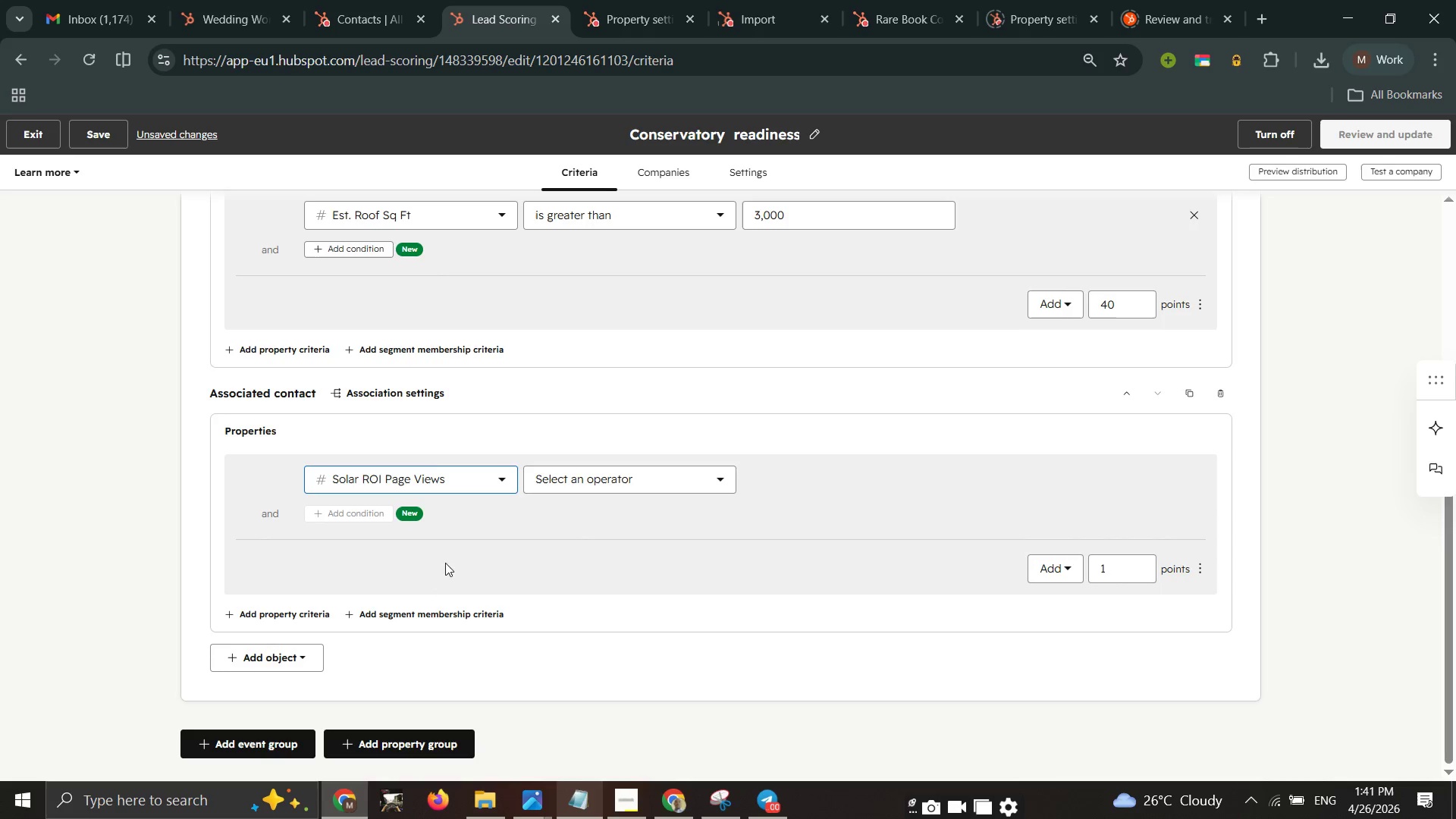 
left_click([581, 484])
 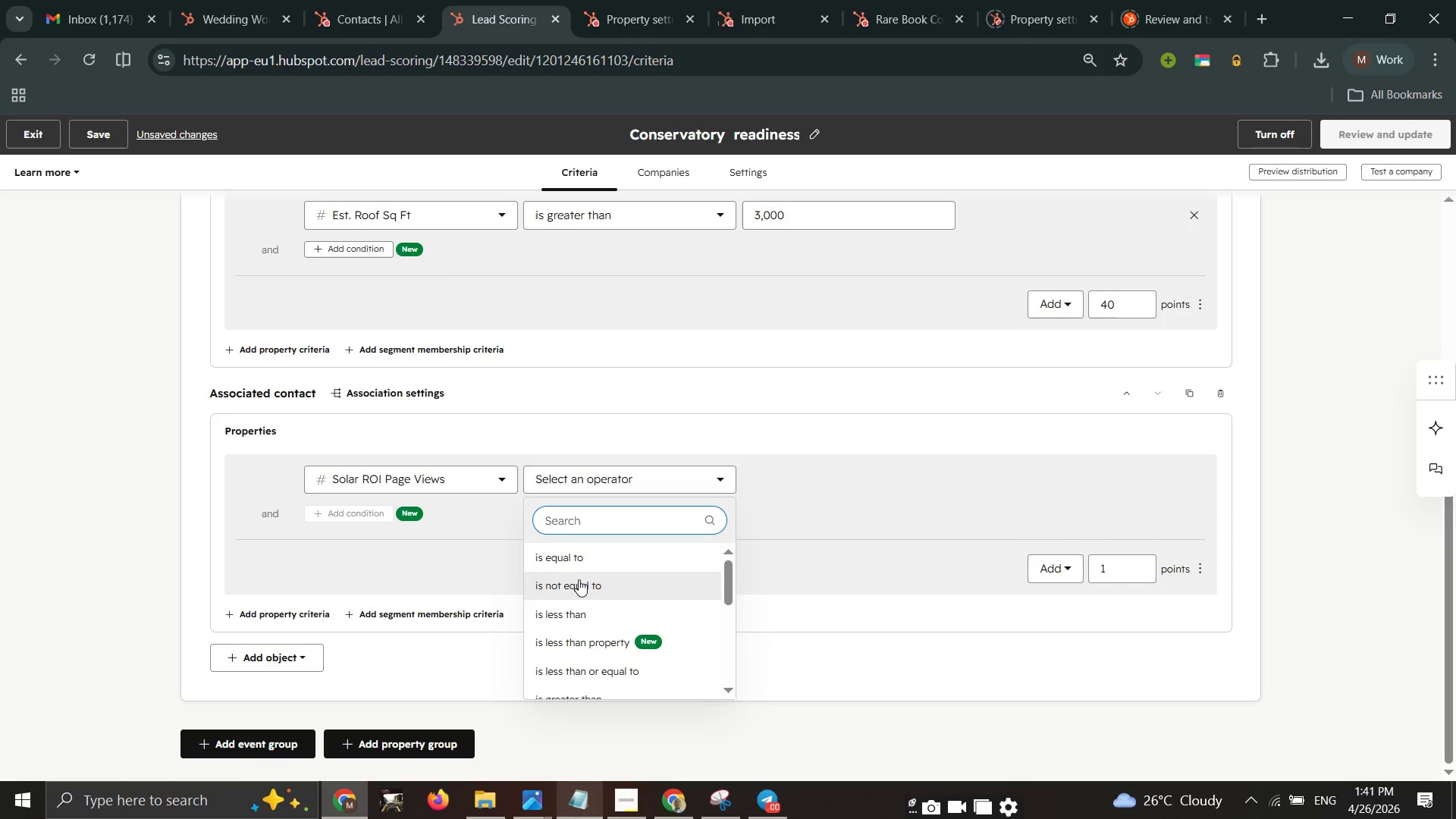 
scroll: coordinate [578, 587], scroll_direction: down, amount: 4.0
 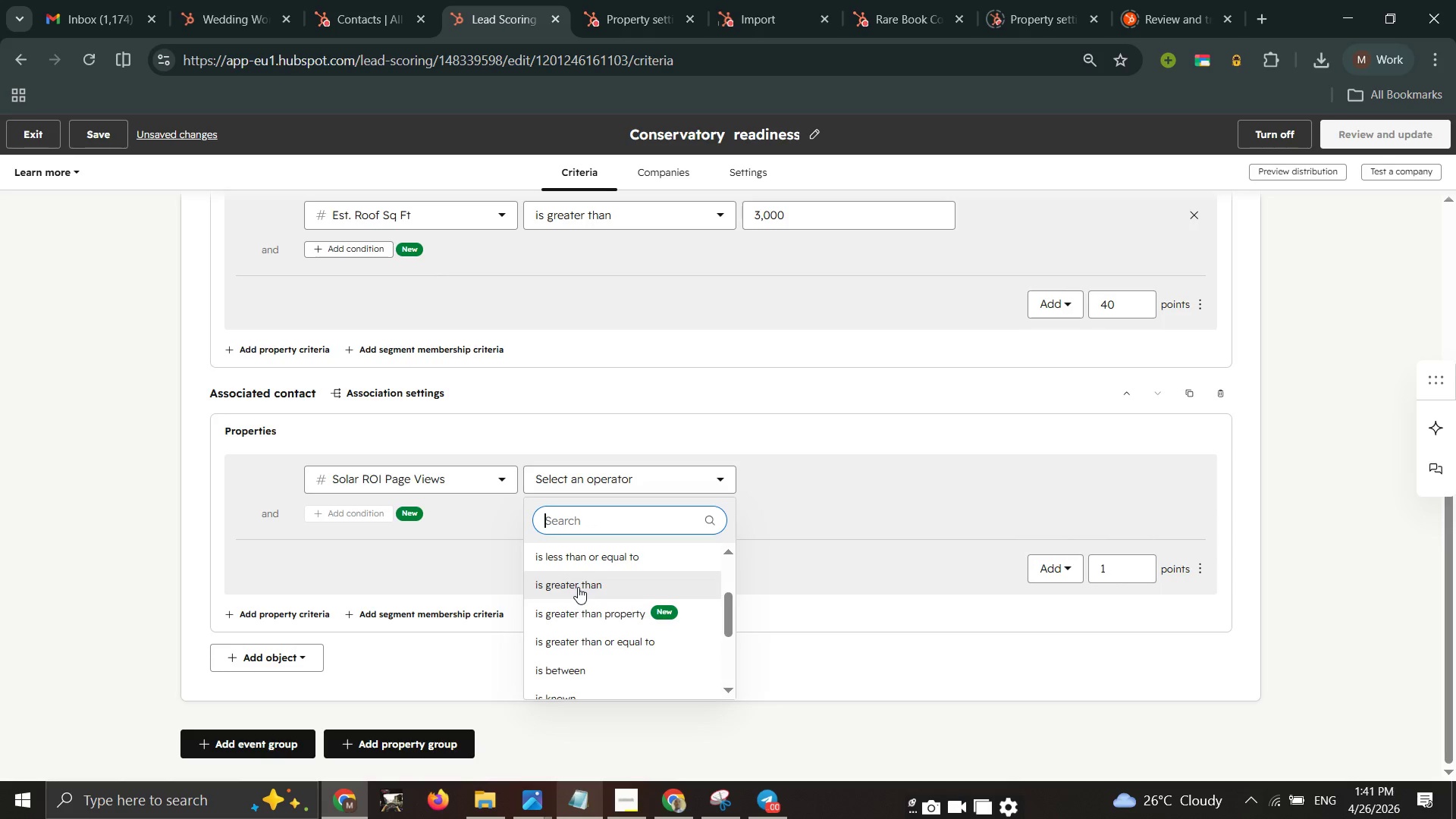 
scroll: coordinate [578, 587], scroll_direction: up, amount: 4.0
 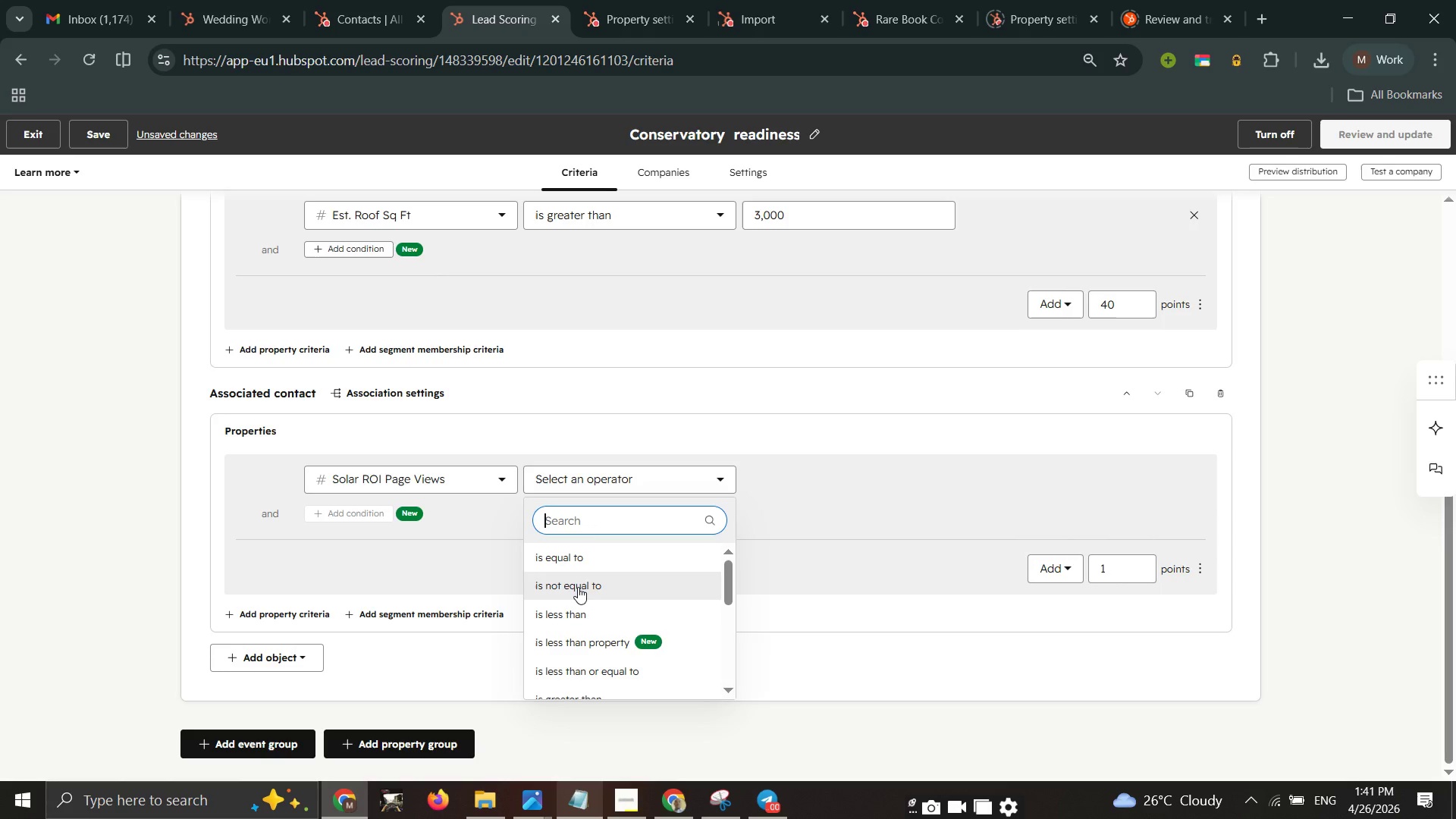 
scroll: coordinate [577, 587], scroll_direction: down, amount: 1.0
 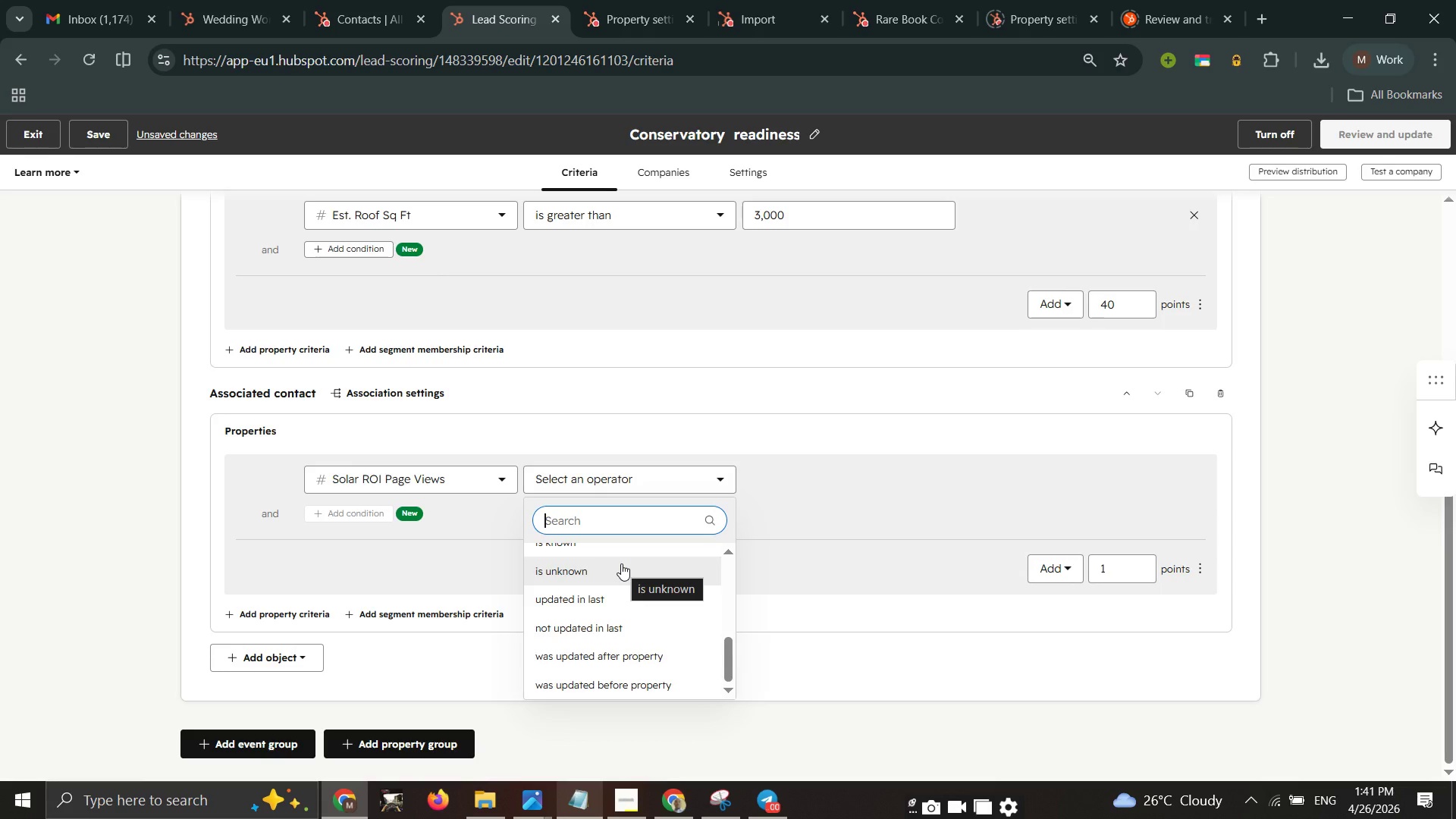 
wait(10.12)
 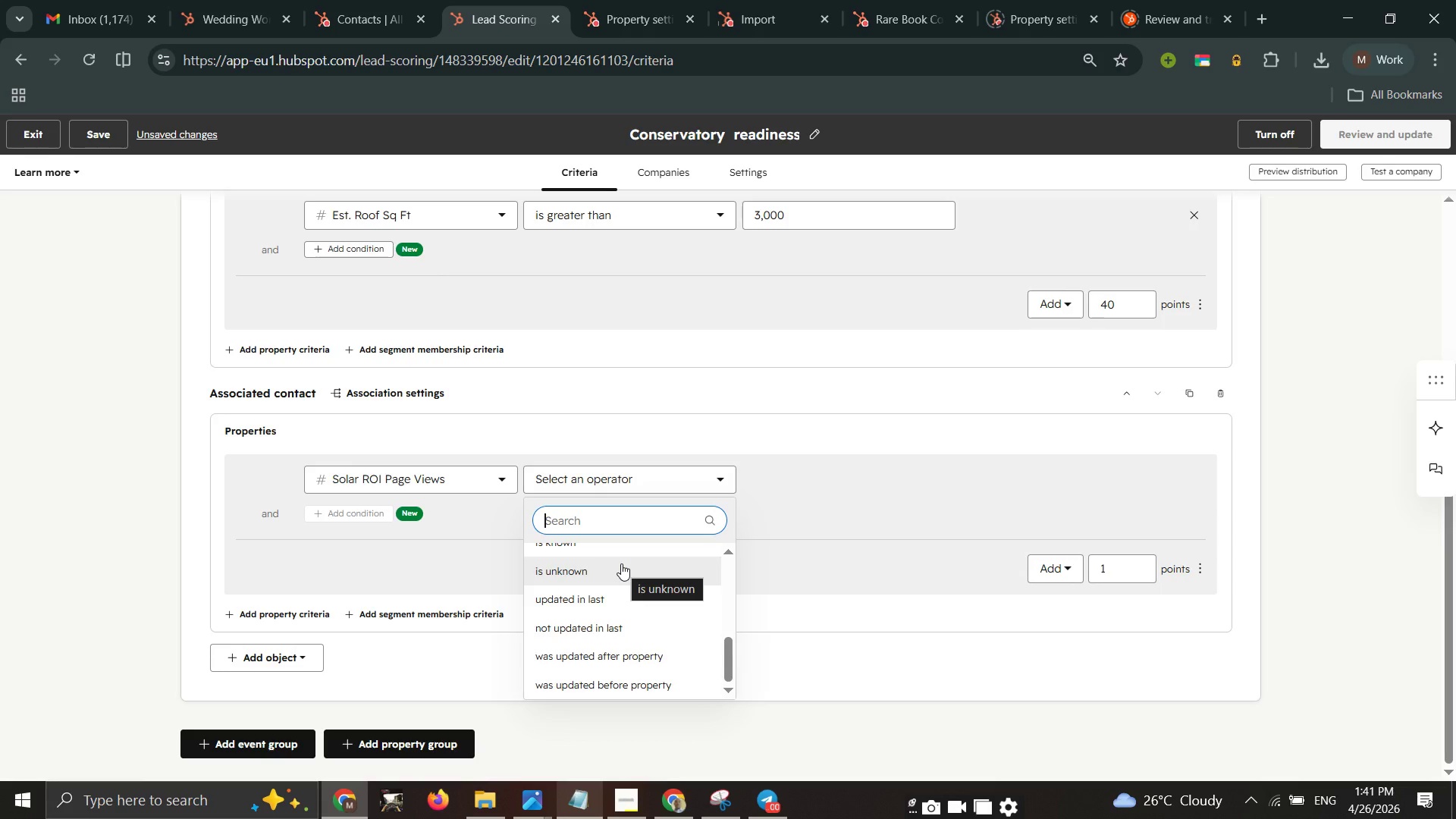 
left_click([764, 428])
 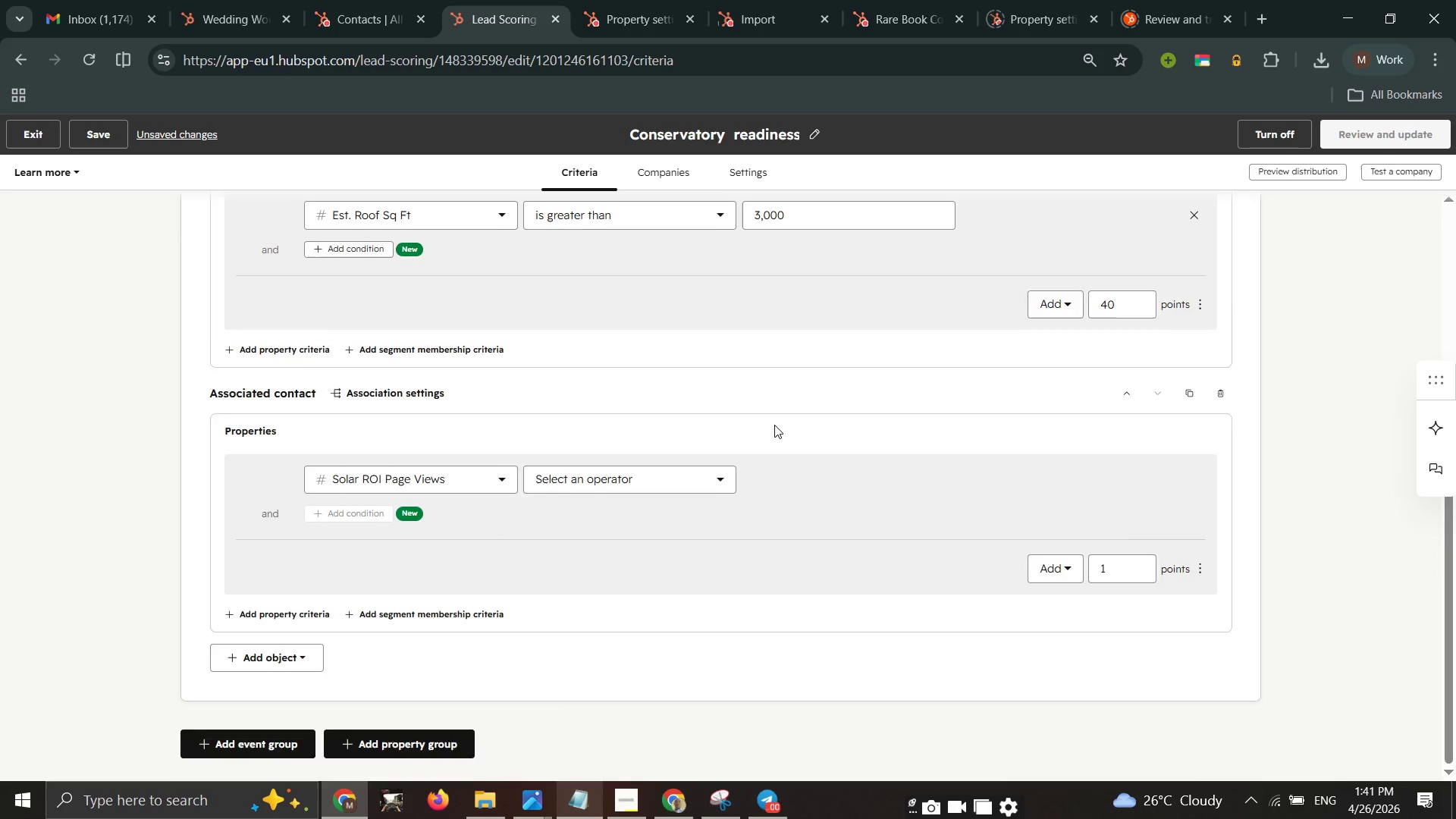 
scroll: coordinate [774, 425], scroll_direction: none, amount: 0.0
 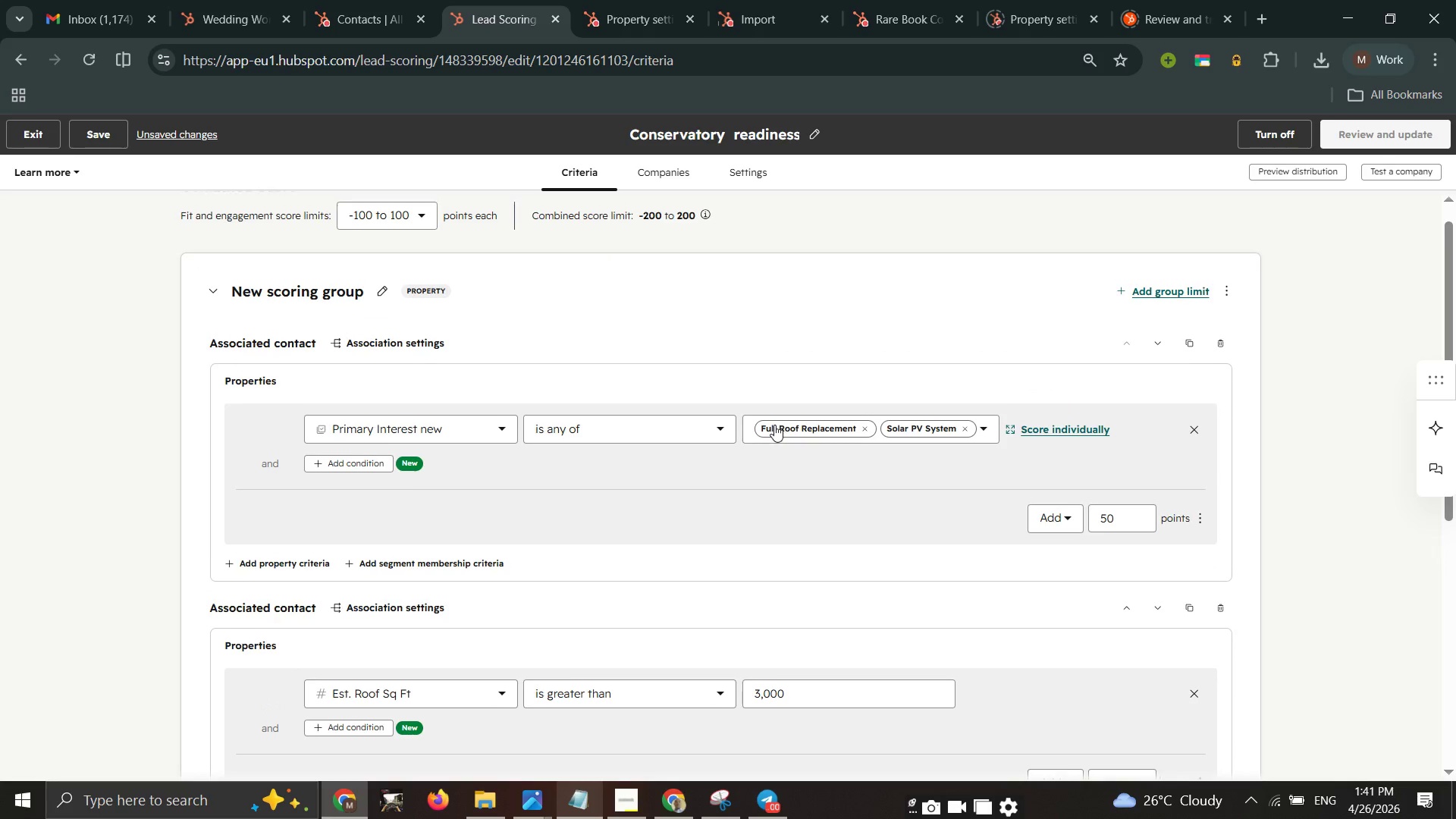 
scroll: coordinate [774, 425], scroll_direction: up, amount: 1.0
 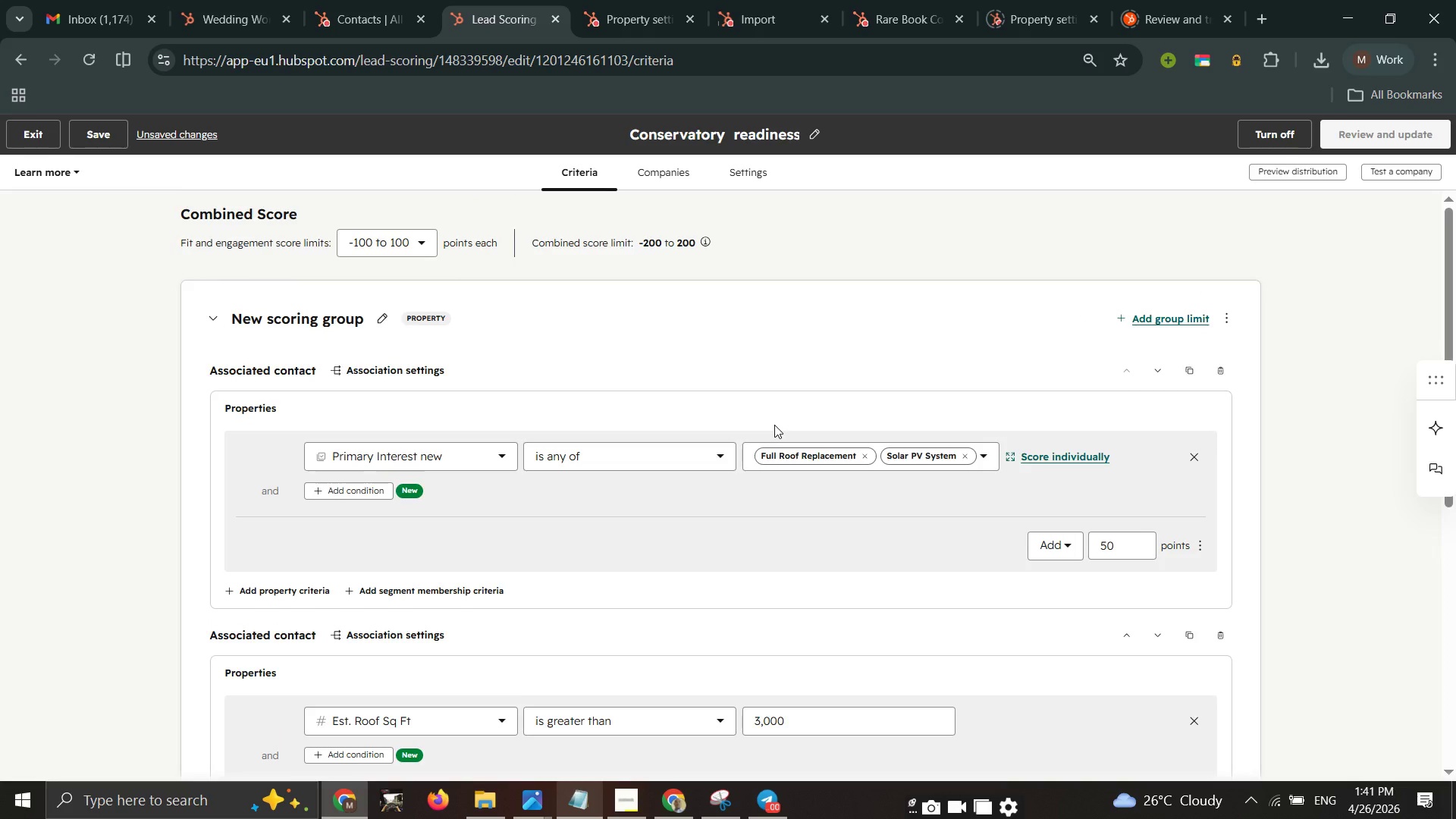 
scroll: coordinate [774, 425], scroll_direction: down, amount: 1.0
 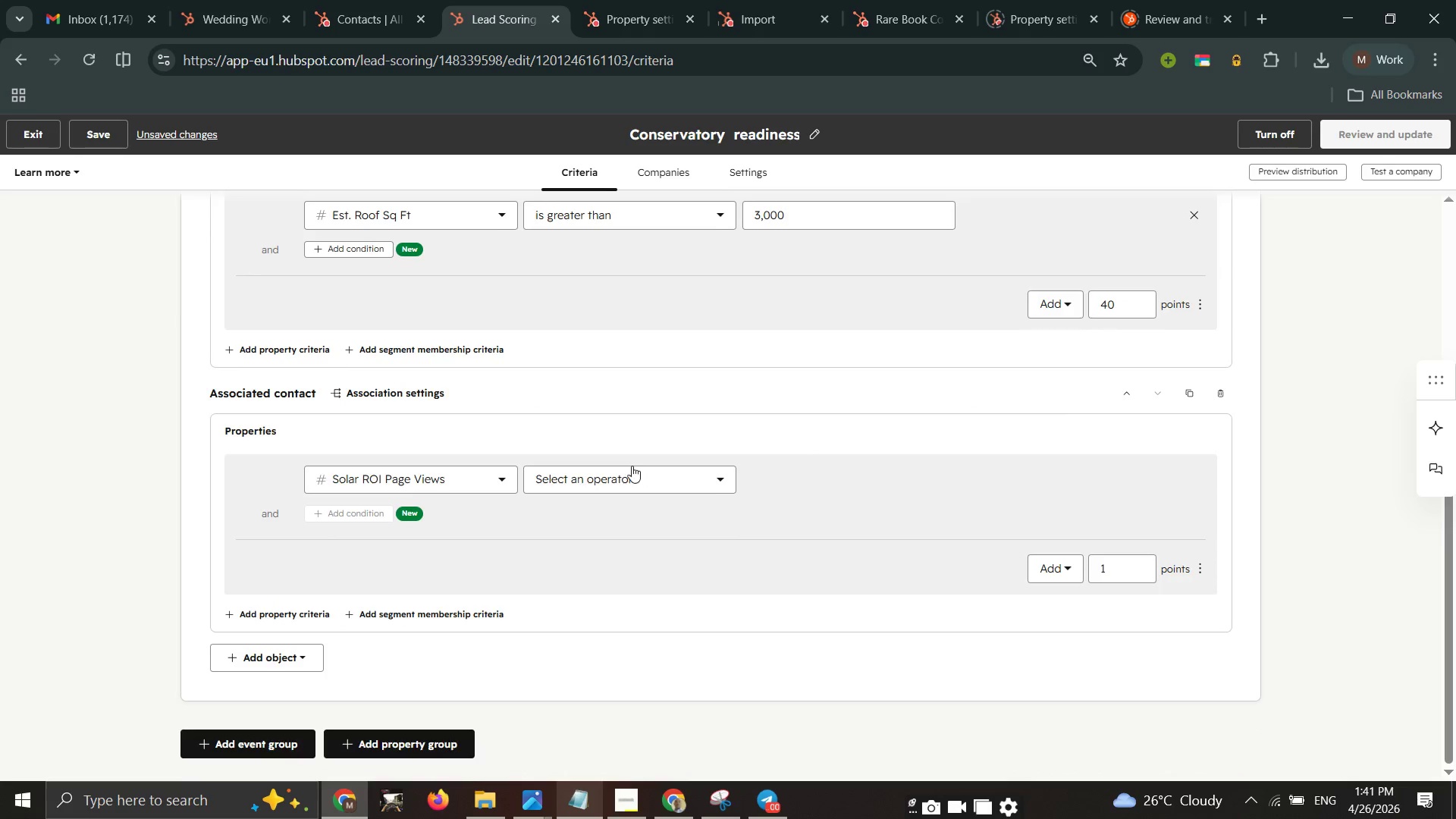 
scroll: coordinate [632, 466], scroll_direction: none, amount: 0.0
 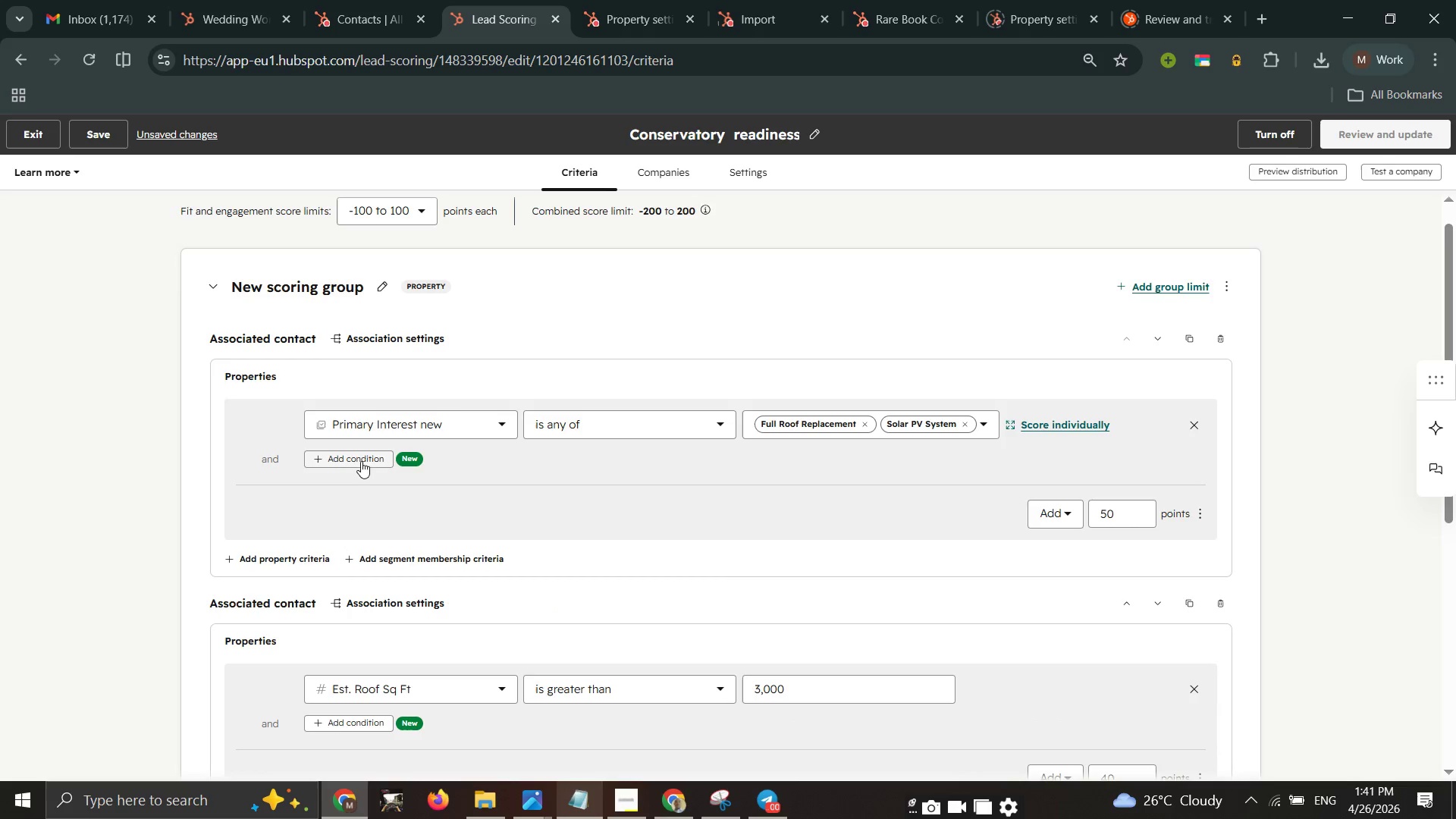 
double_click([361, 461])
 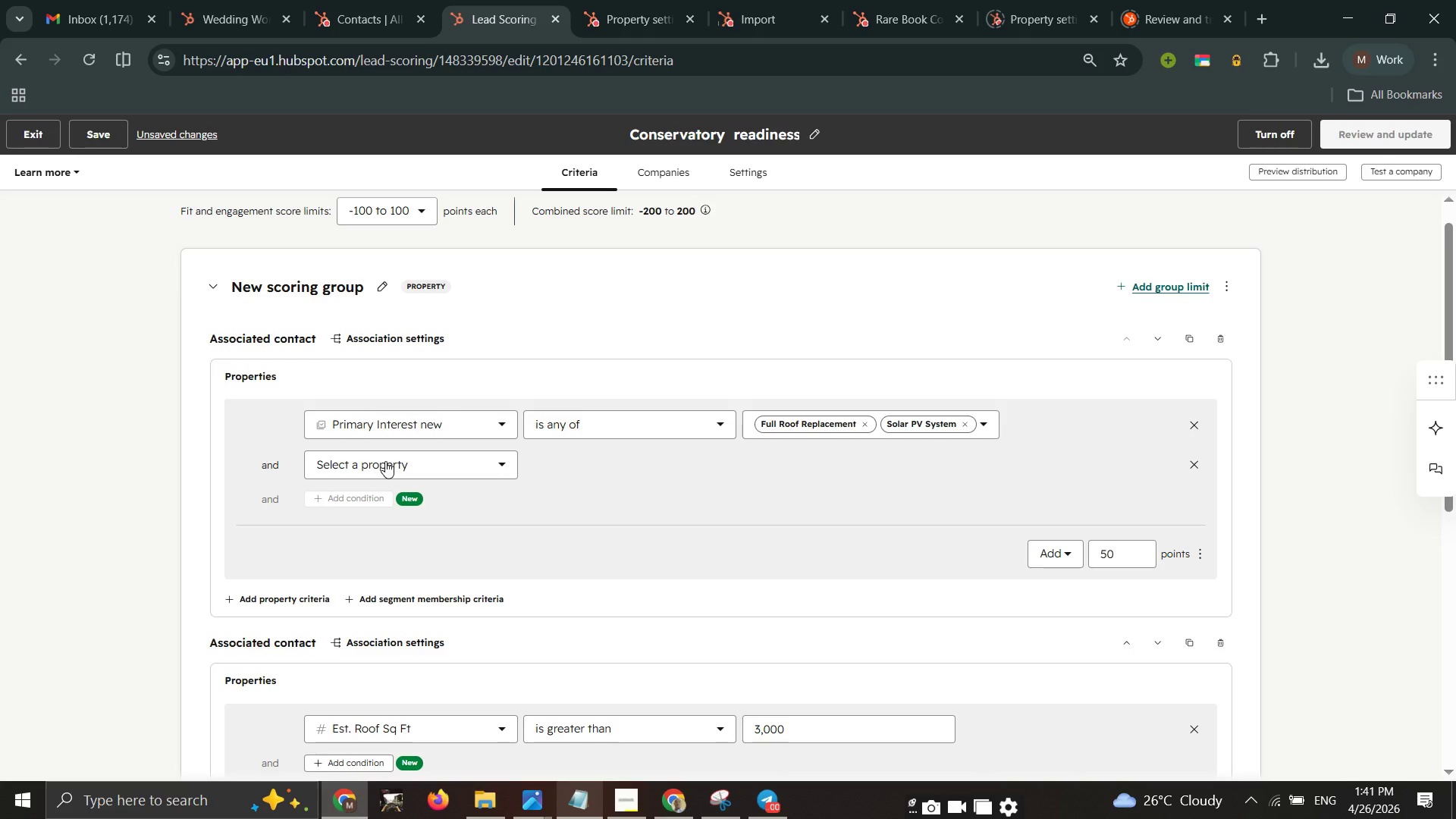 
left_click([385, 461])
 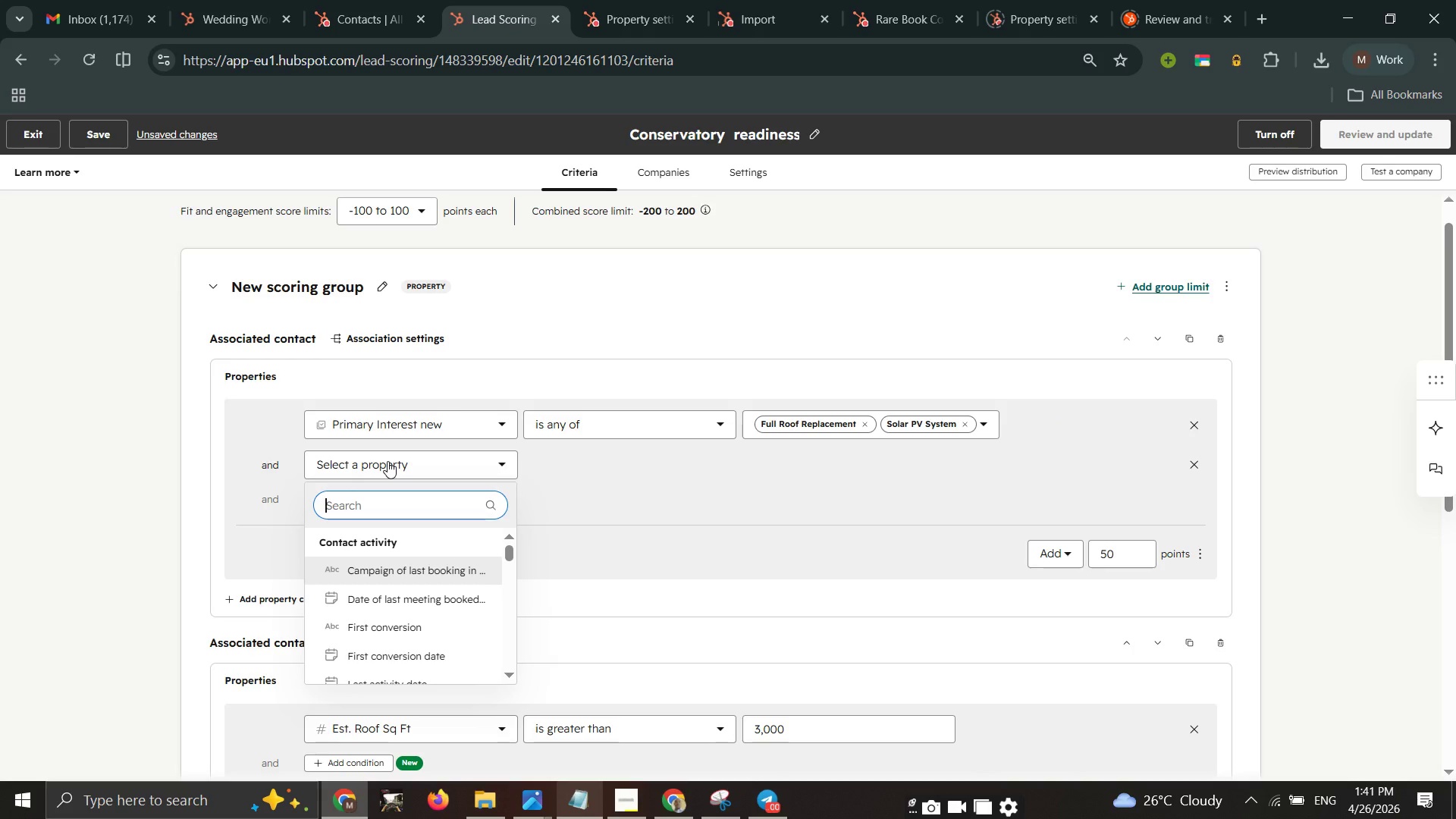 
left_click_drag(start_coordinate=[538, 469], to_coordinate=[543, 472])
 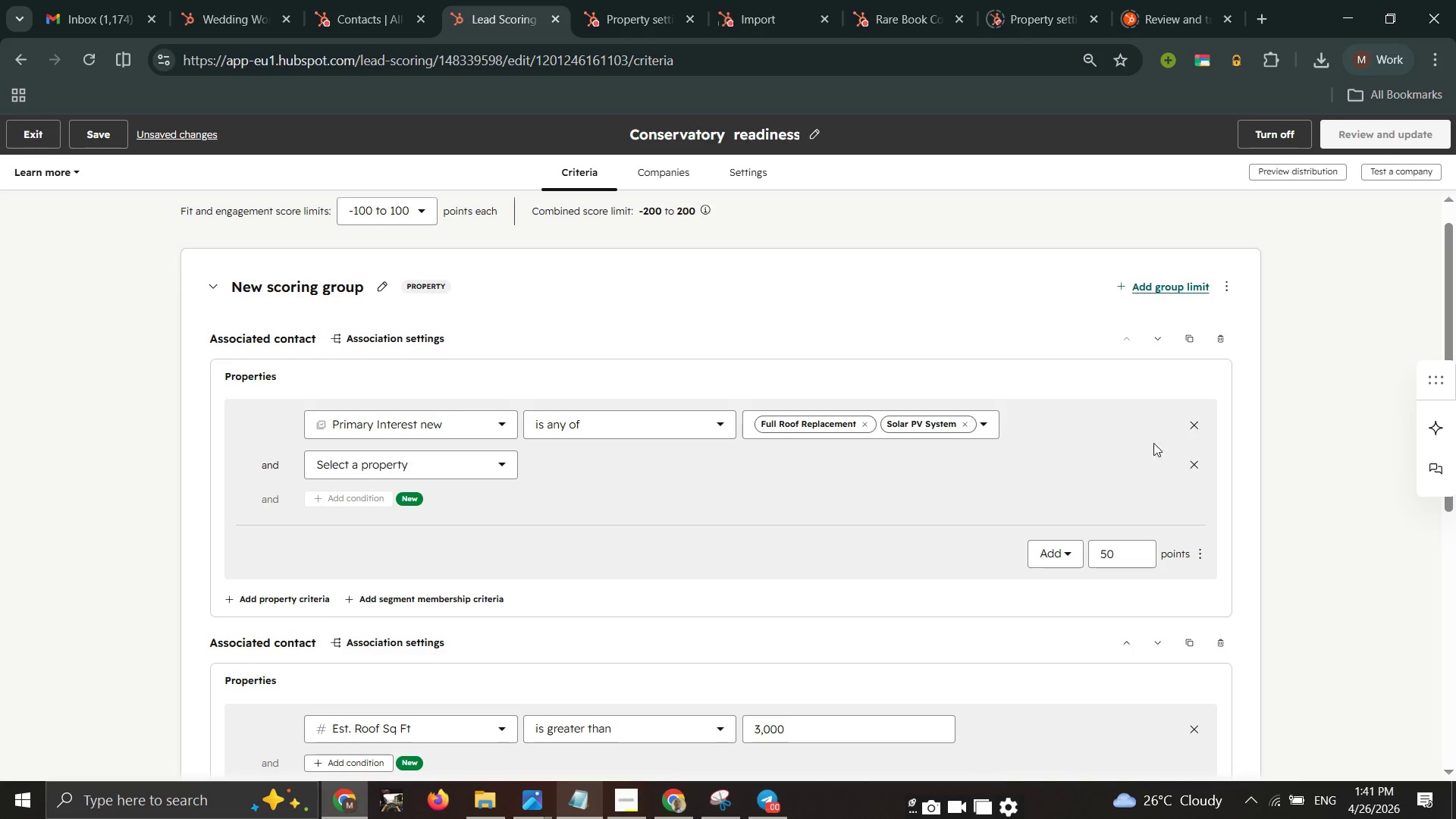 
left_click([1193, 466])
 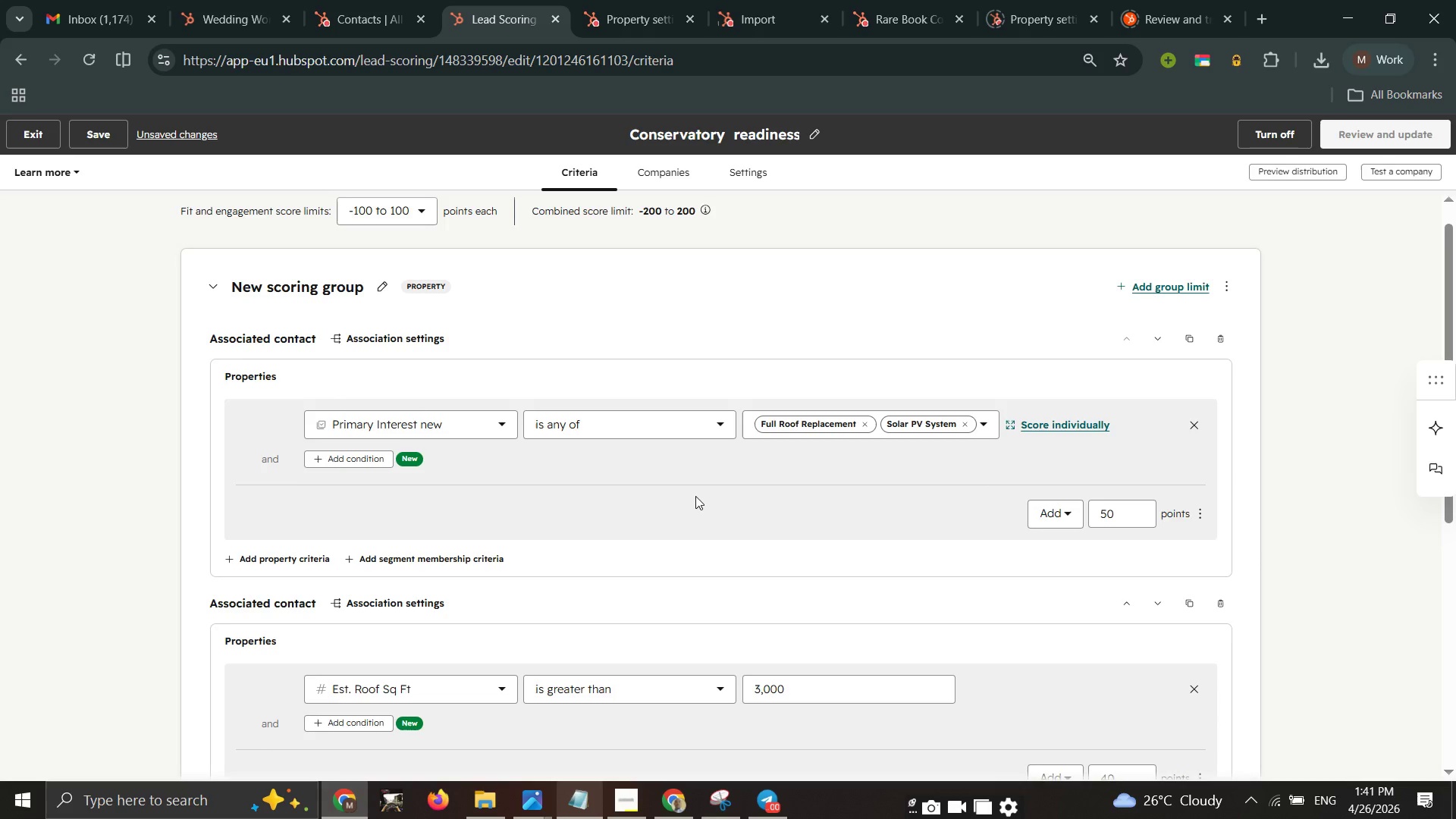 
scroll: coordinate [694, 496], scroll_direction: up, amount: 1.0
 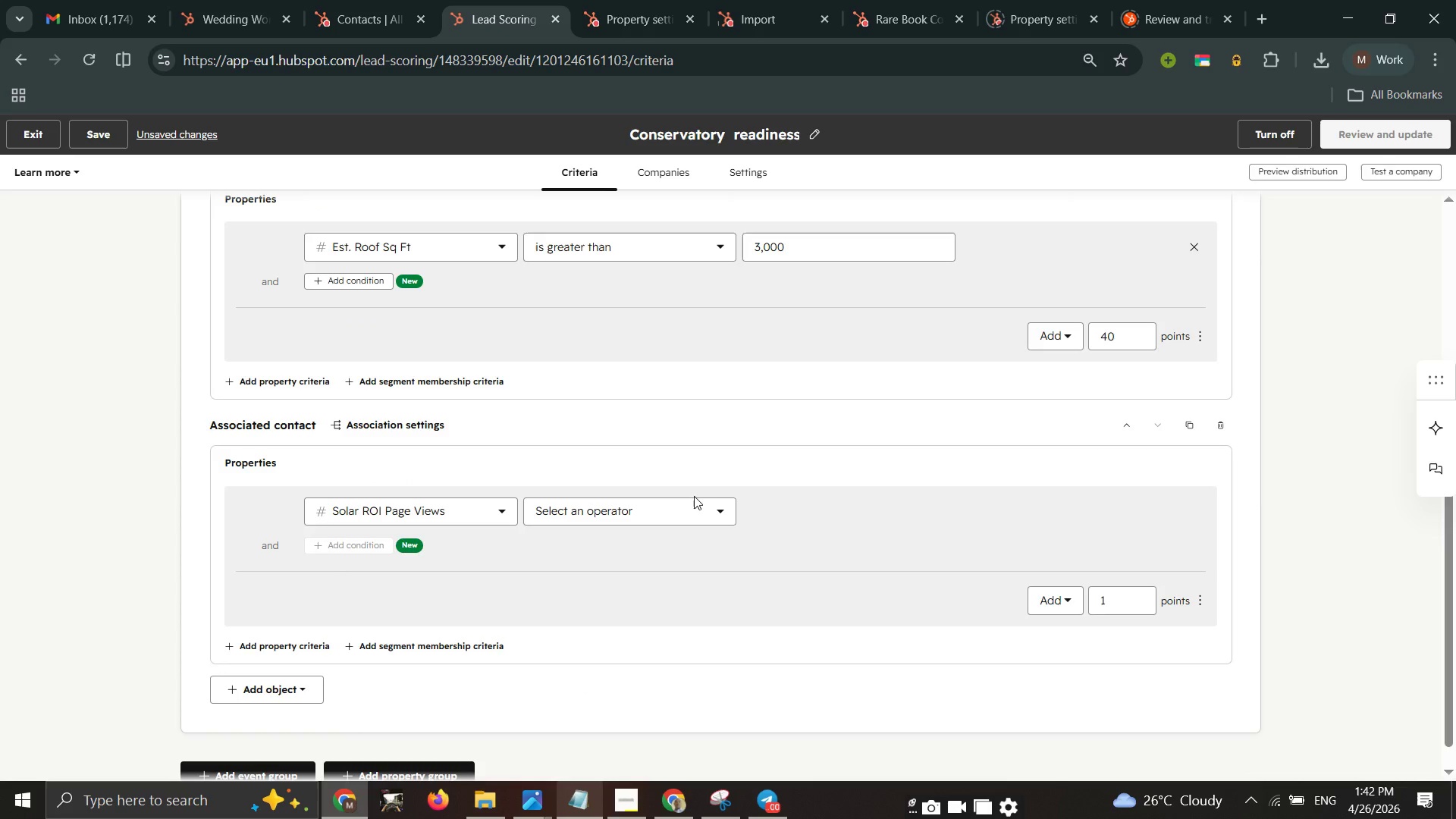 
wait(9.73)
 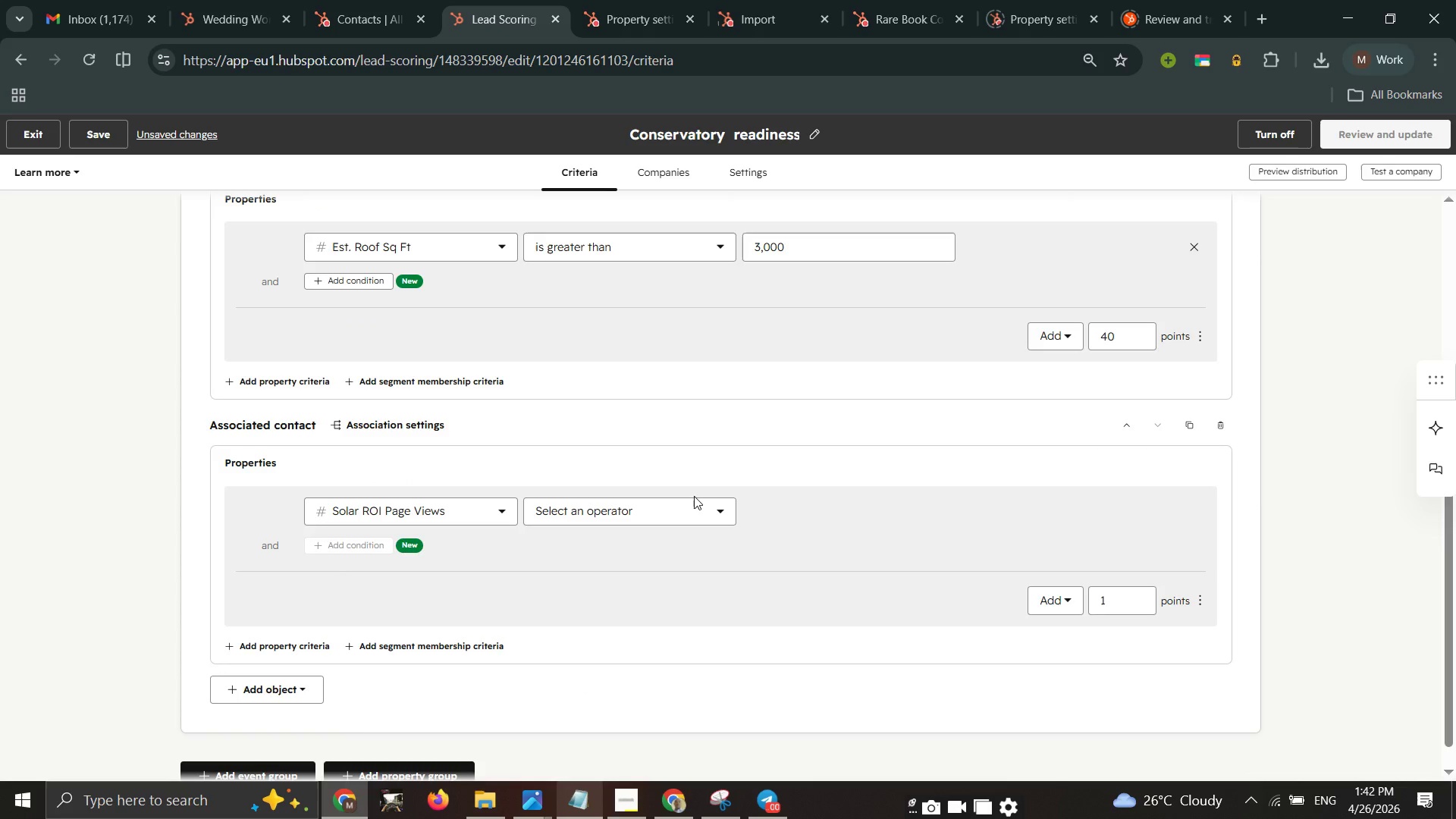 
left_click([1214, 423])
 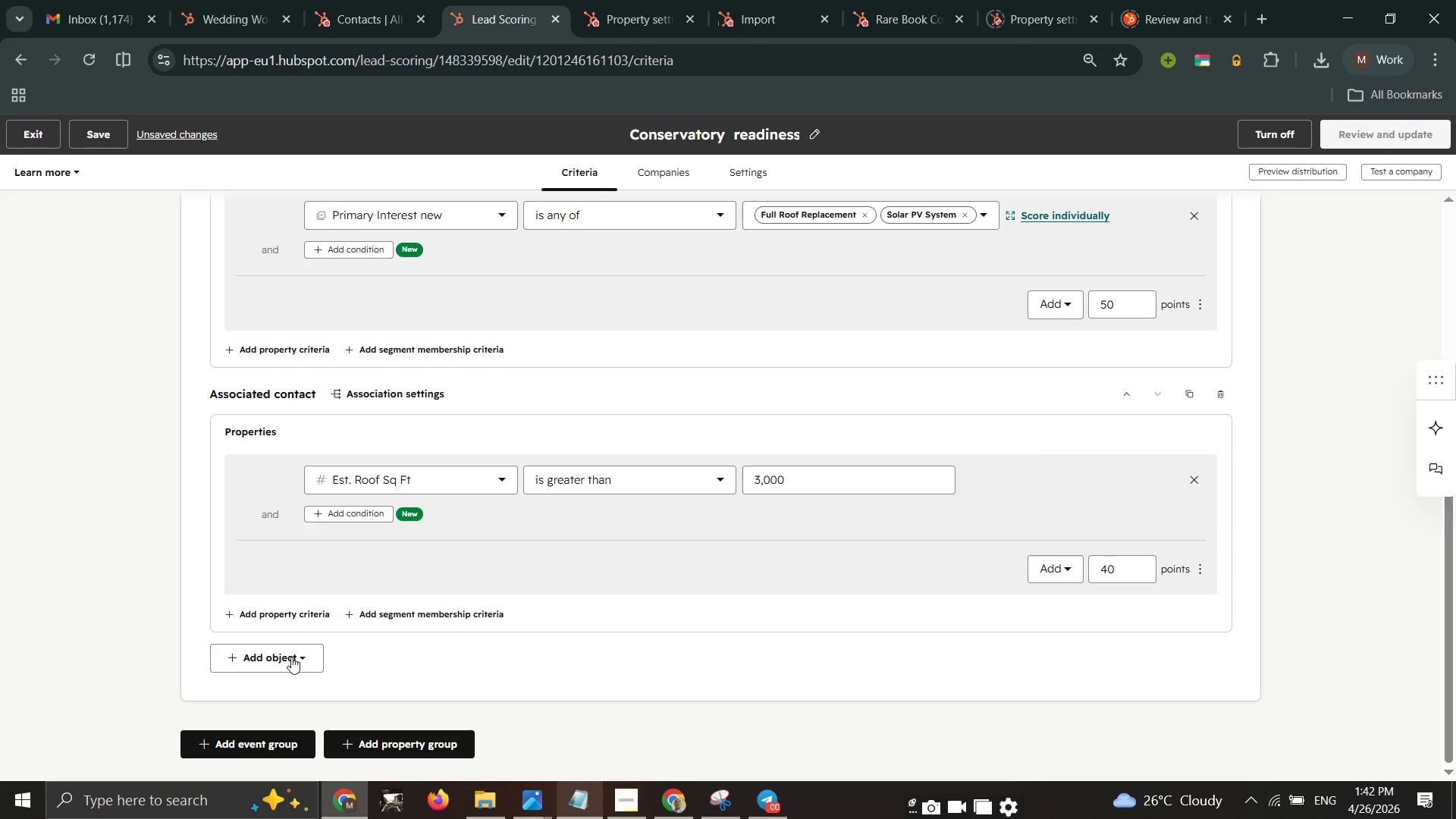 
left_click([277, 663])
 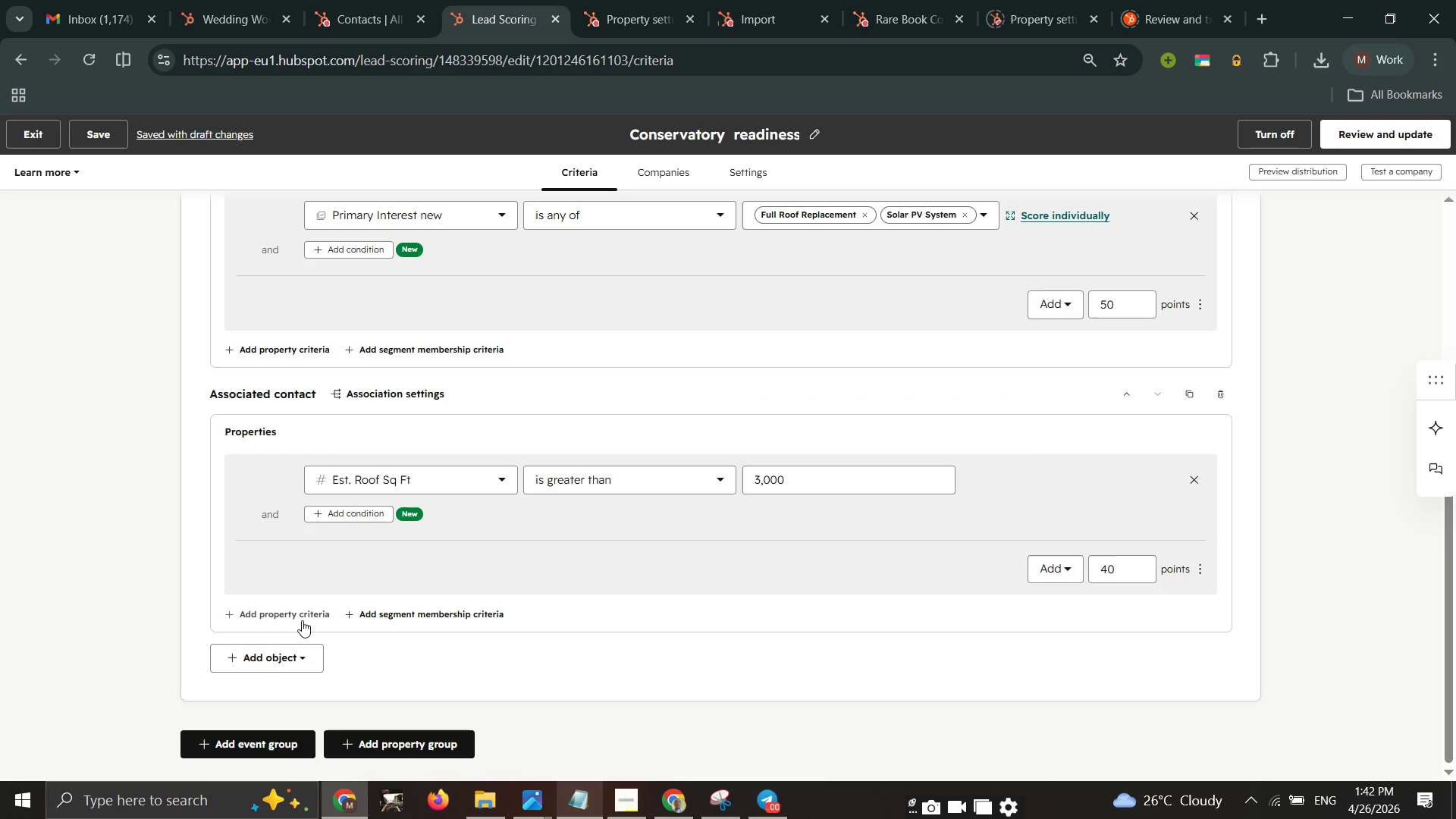 
double_click([302, 620])
 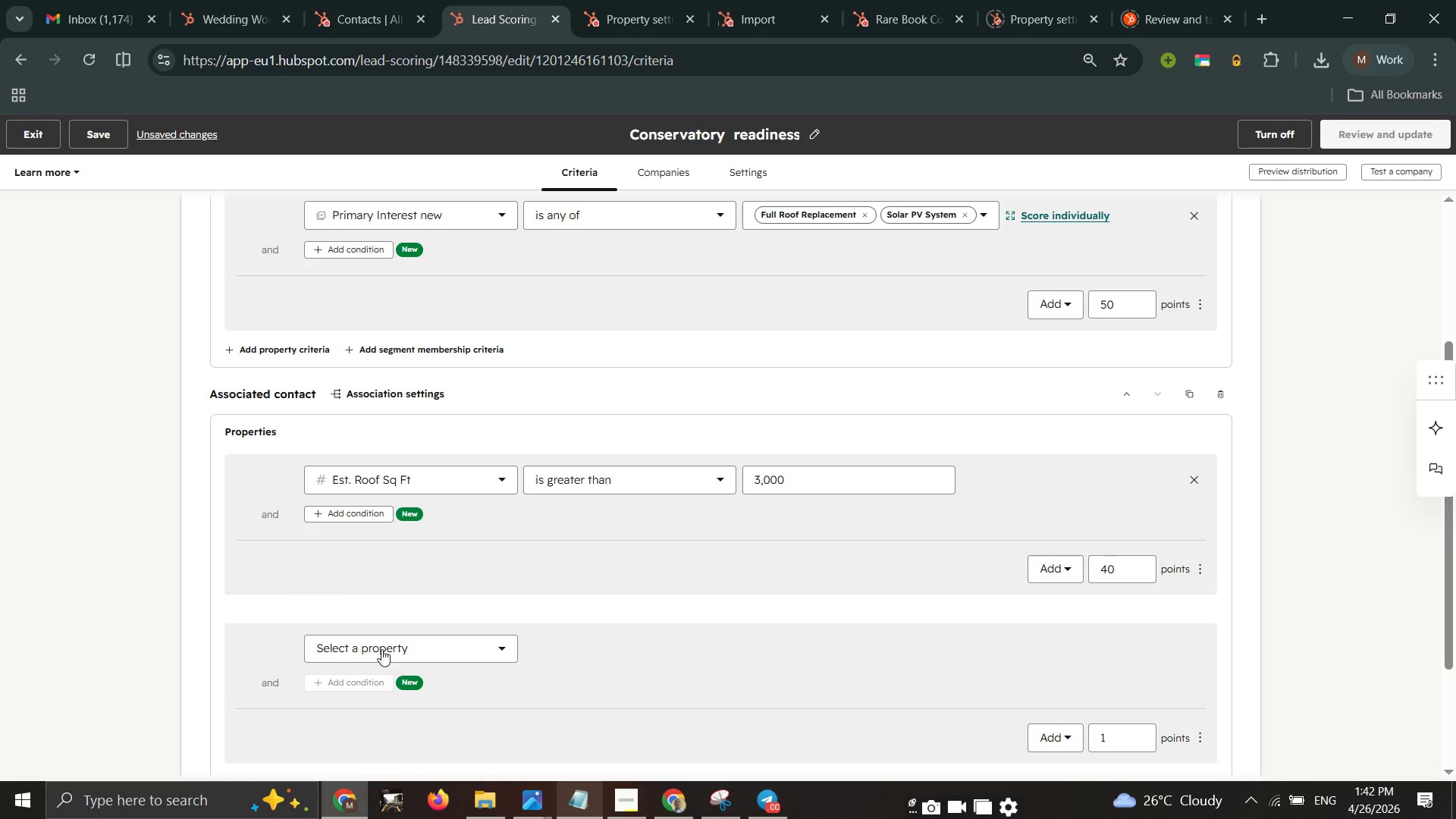 
left_click([388, 651])
 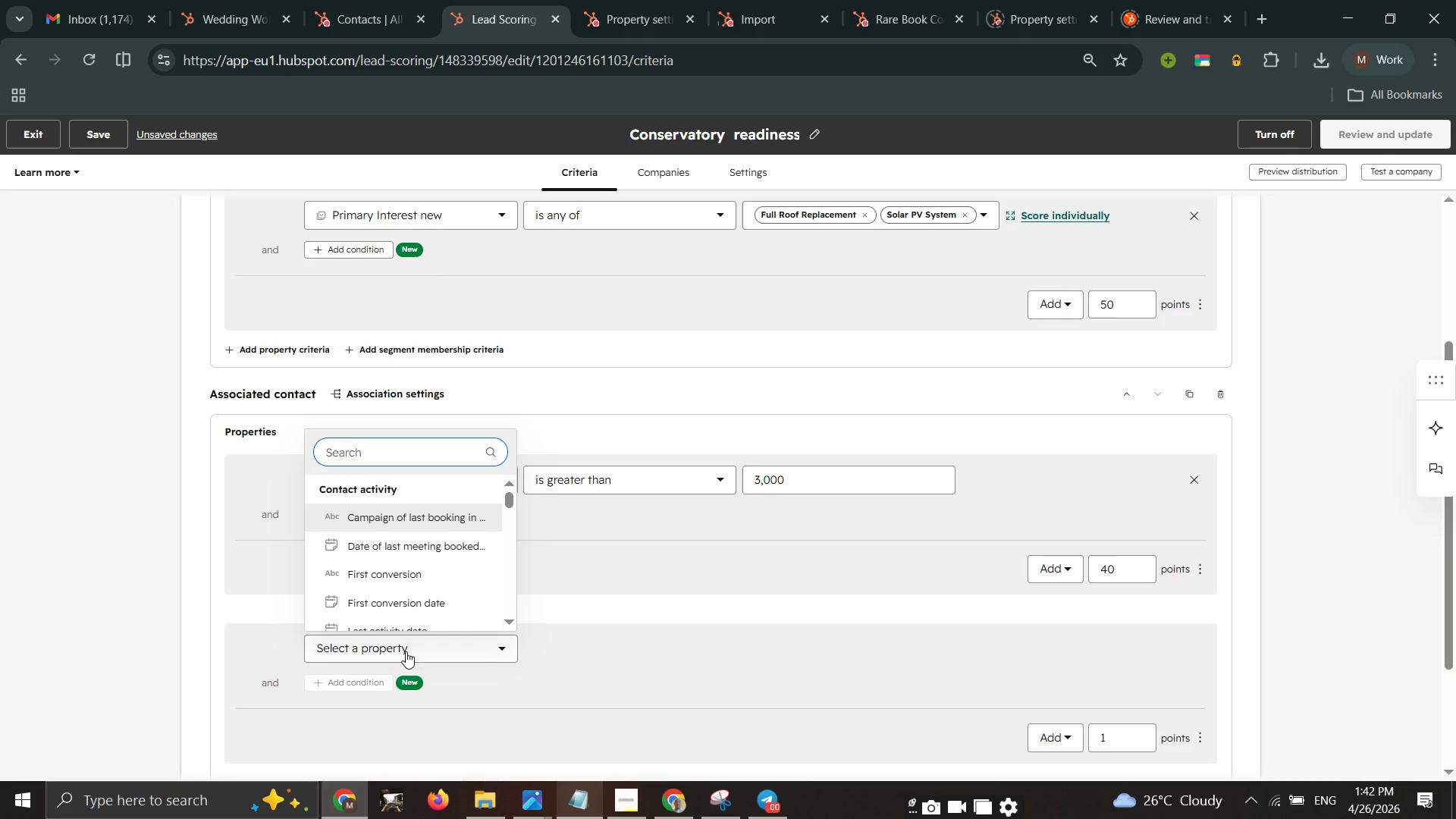 
wait(8.28)
 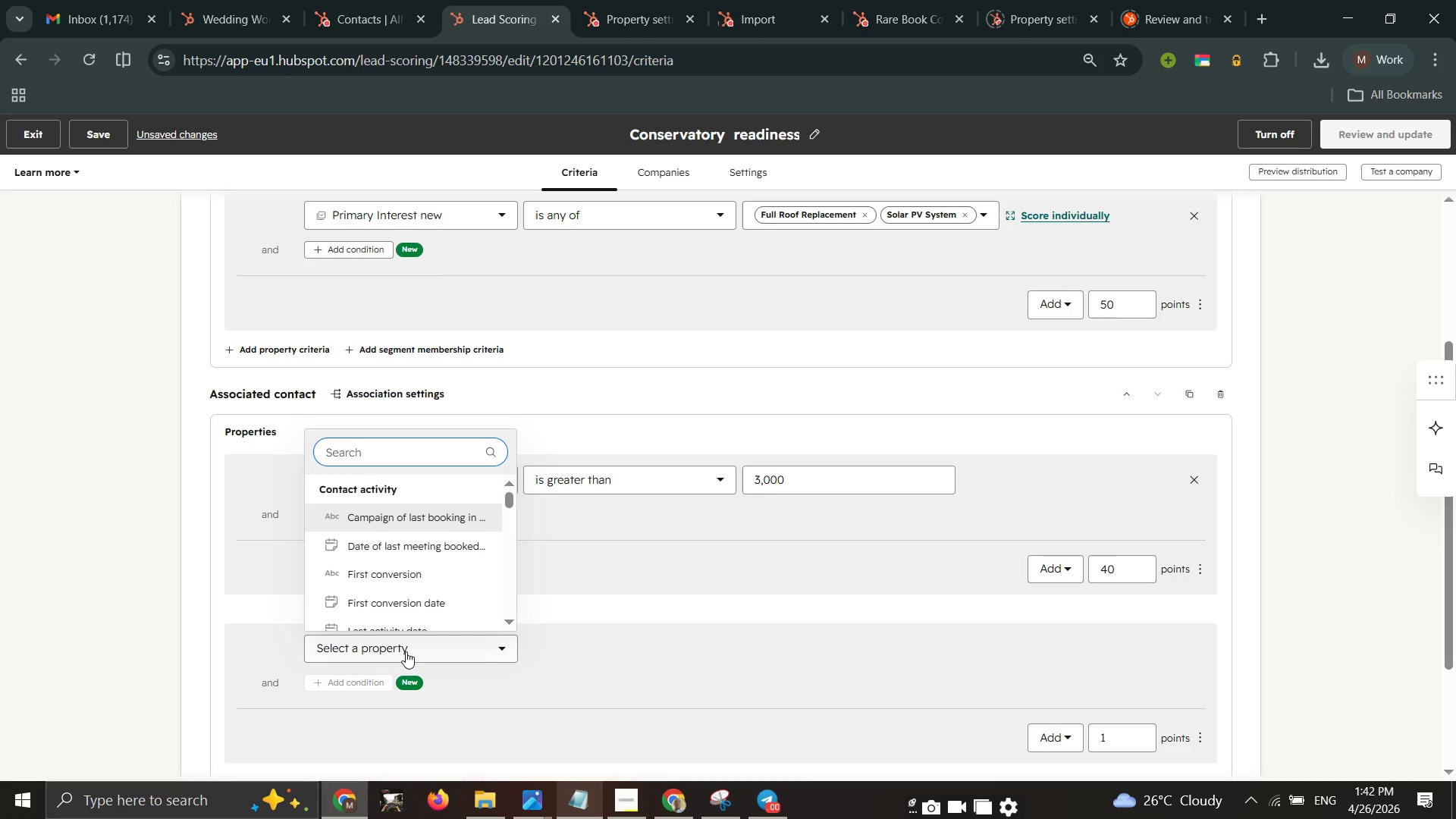 
scroll: coordinate [1090, 645], scroll_direction: down, amount: 1.0
 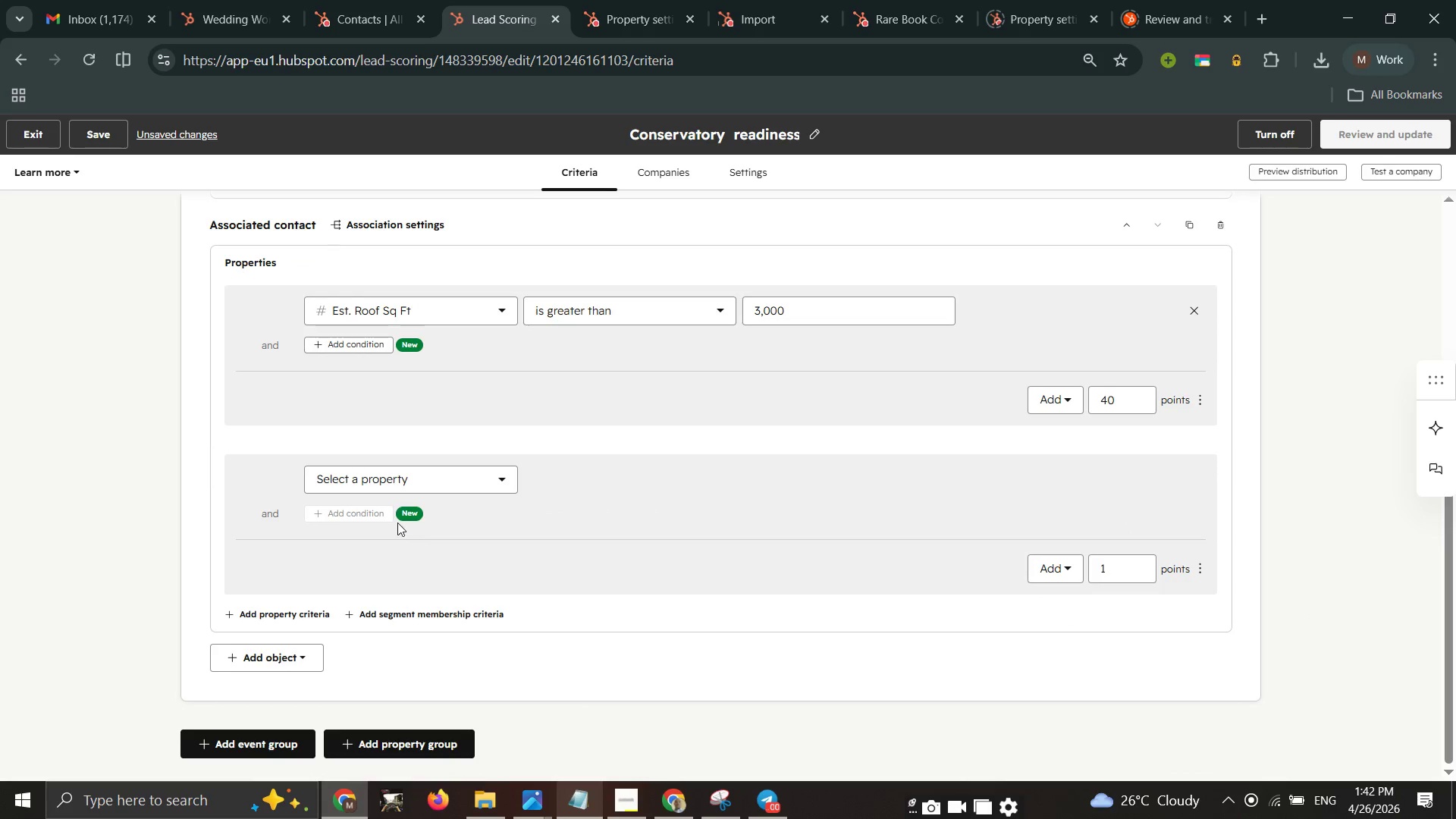 
mouse_move([400, 495])
 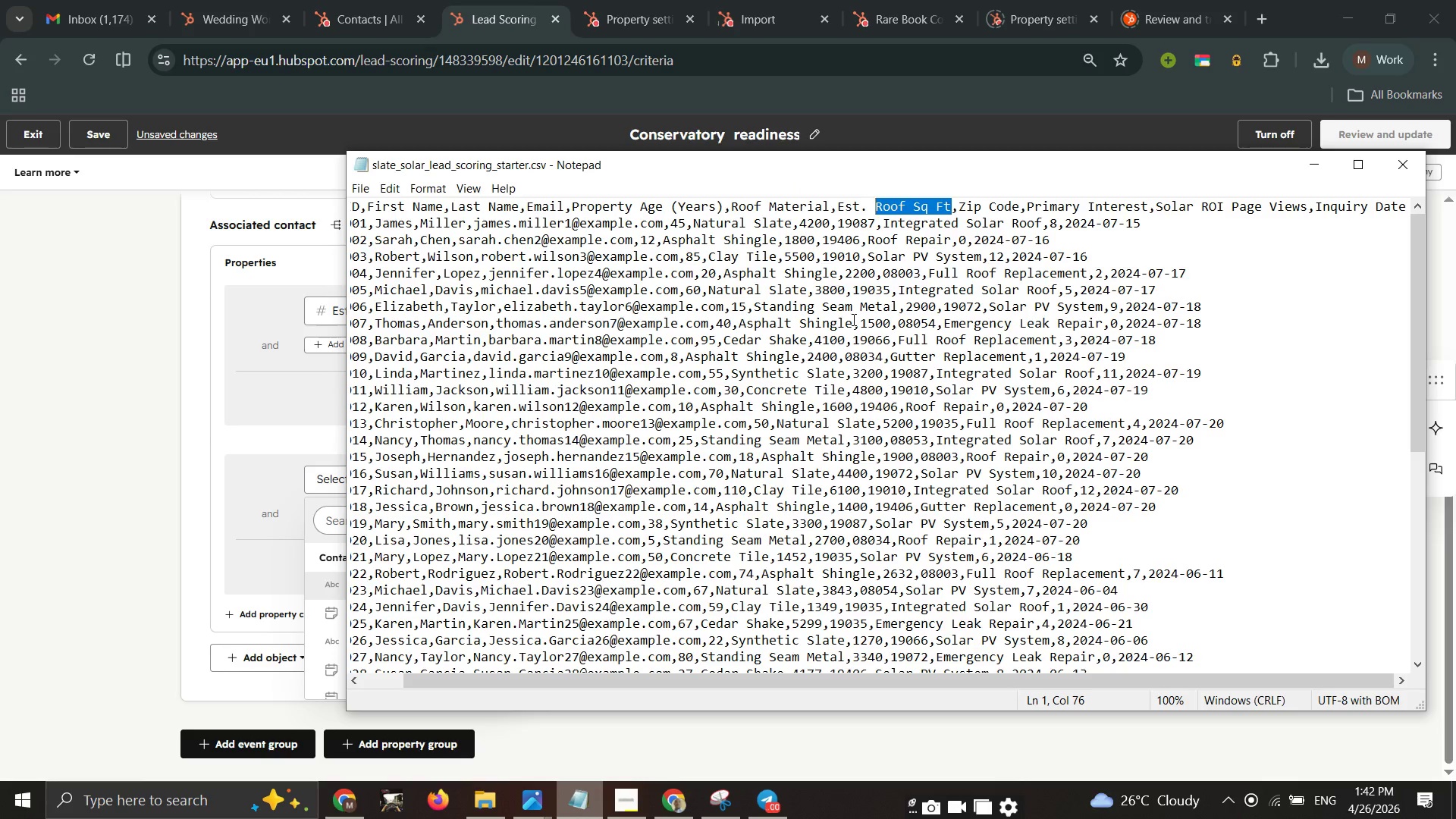 
wait(6.0)
 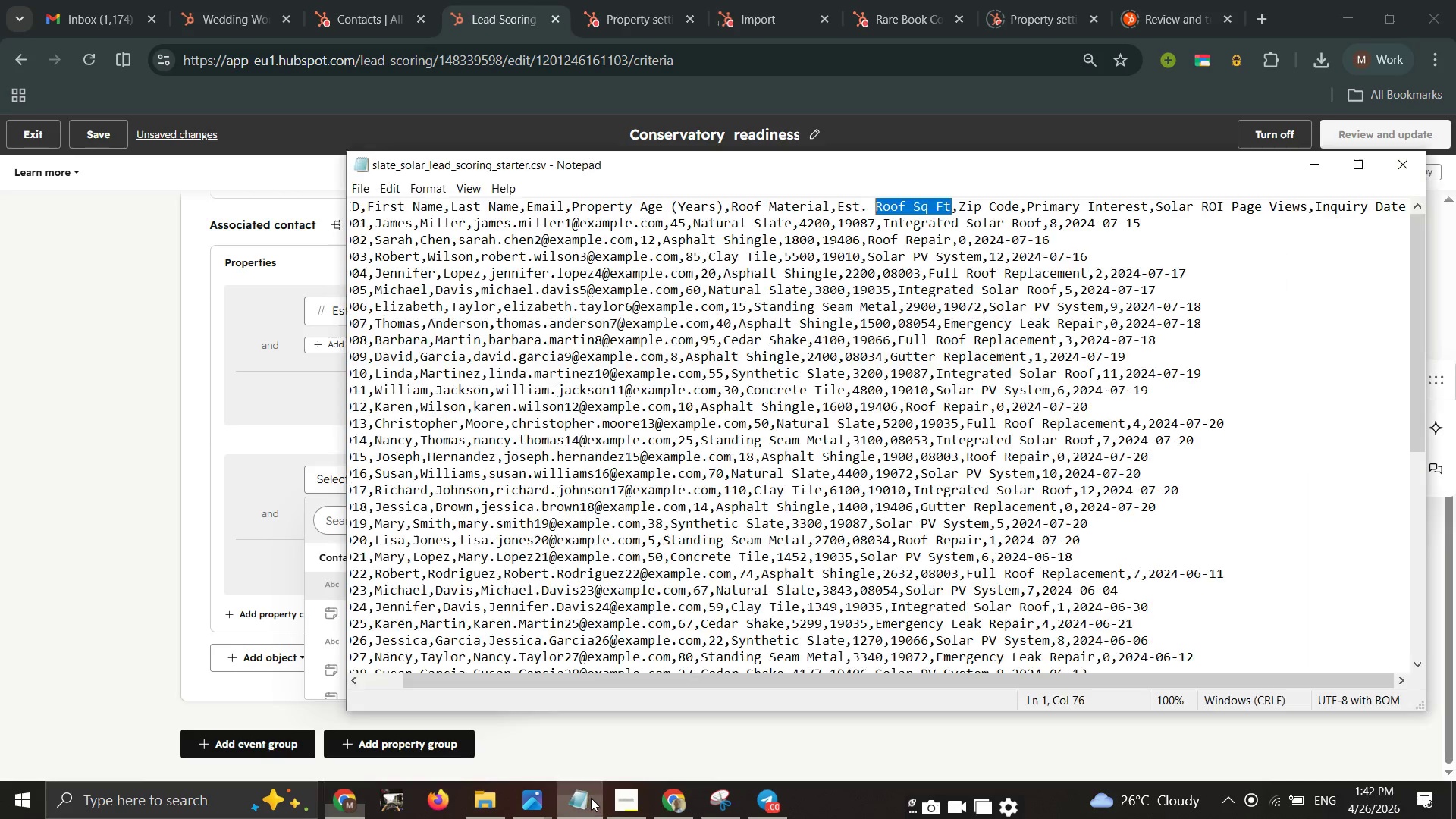 
left_click([852, 319])
 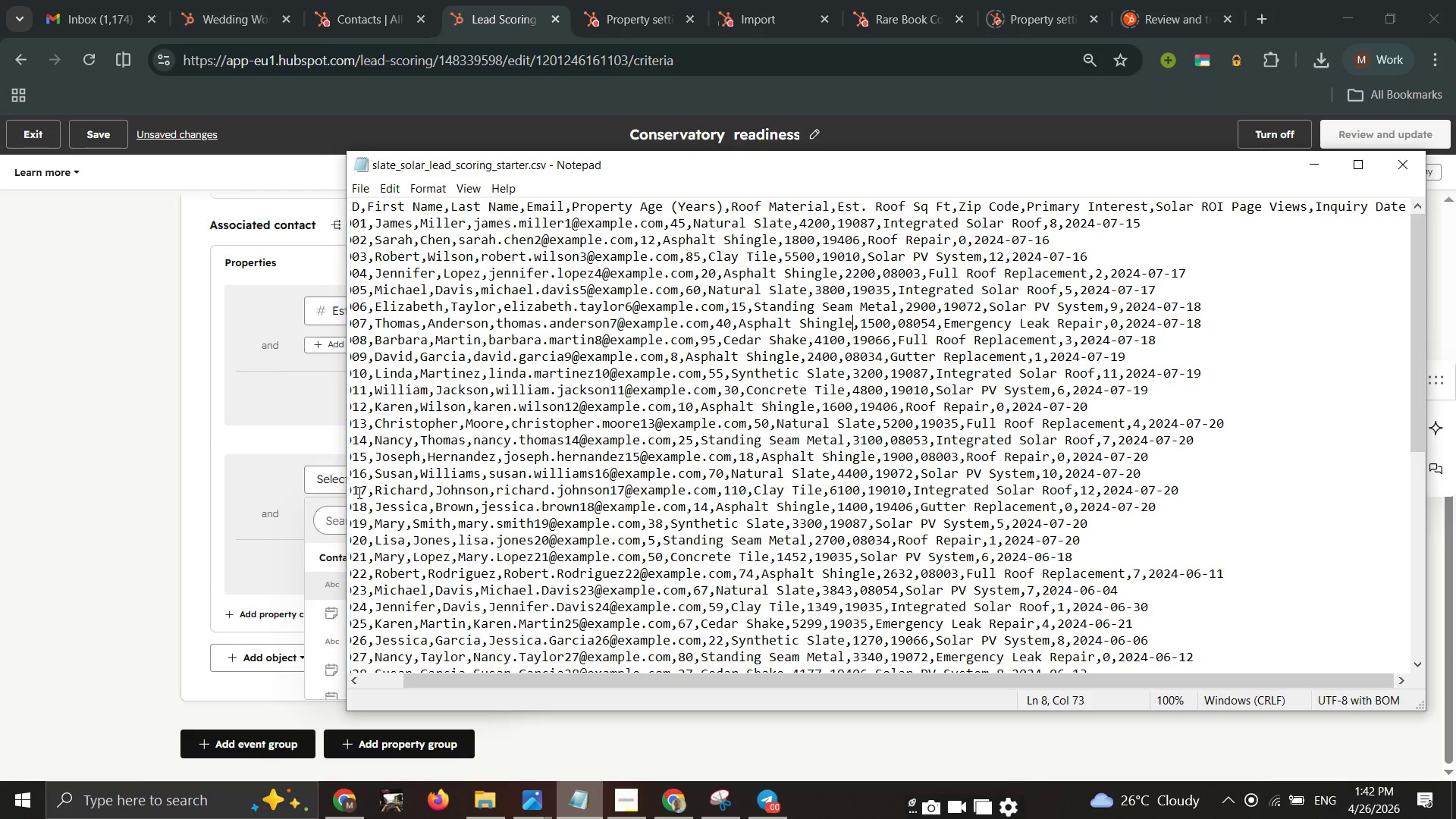 
wait(6.03)
 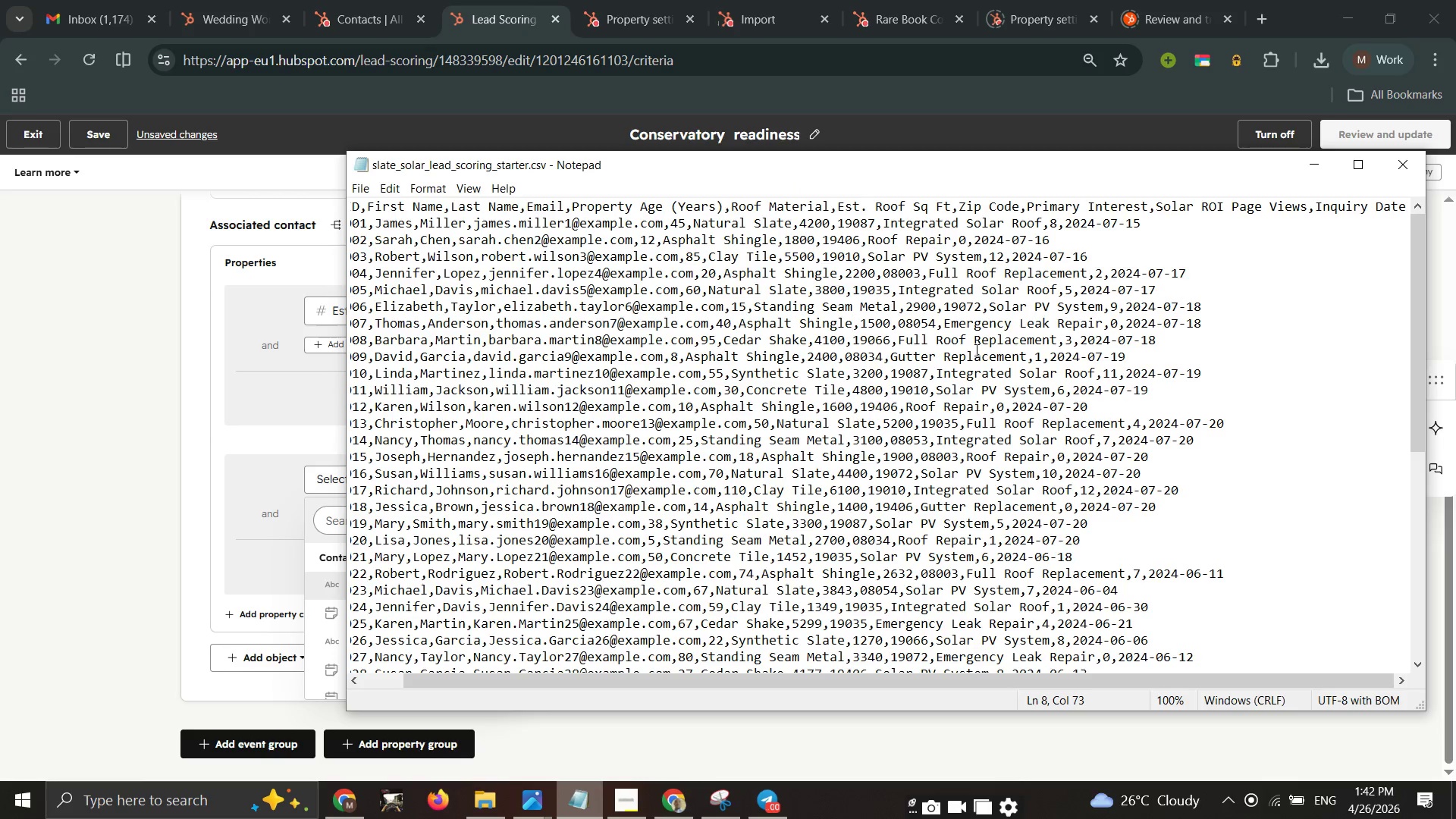 
left_click([330, 516])
 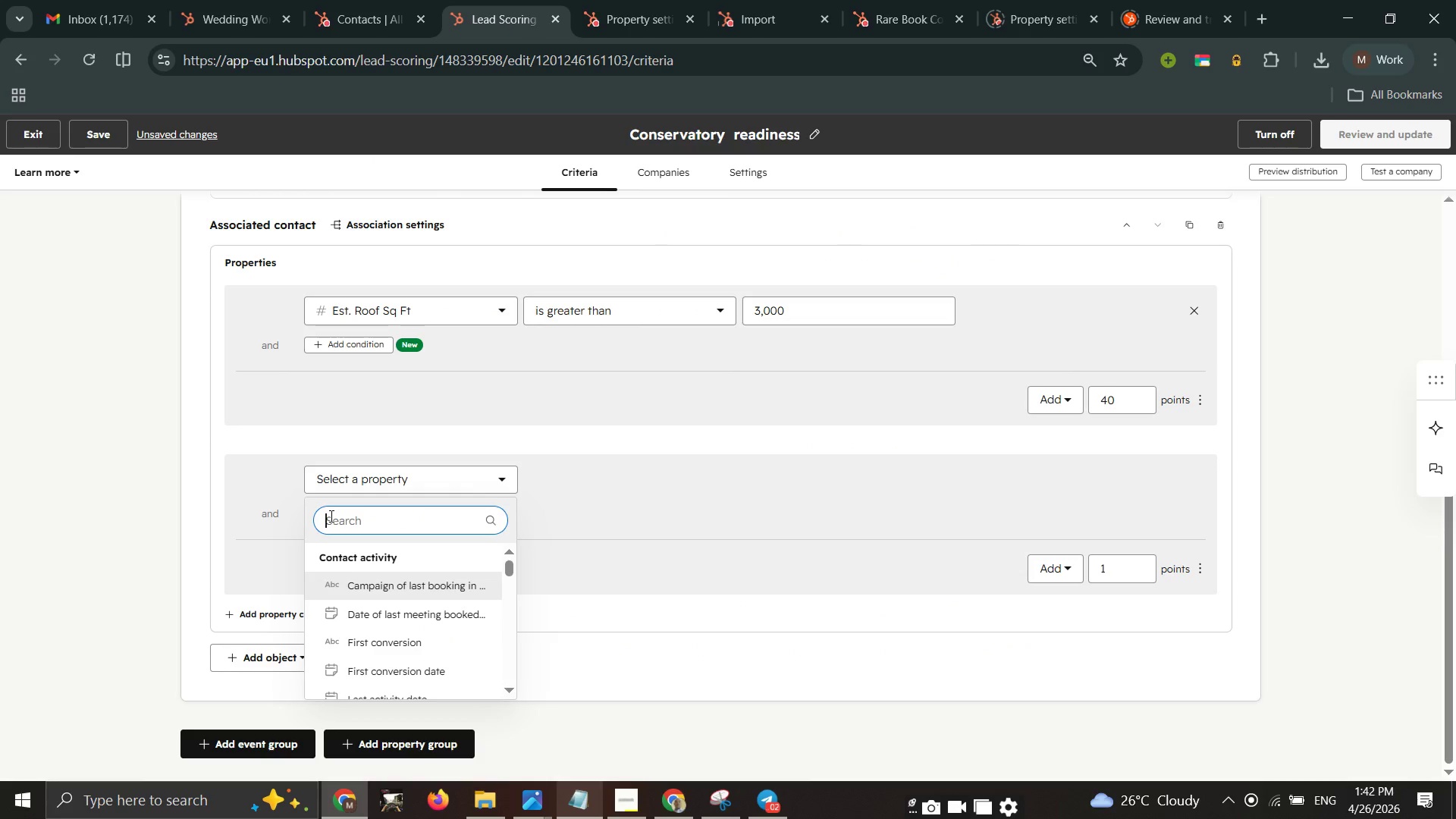 
type(sol)
 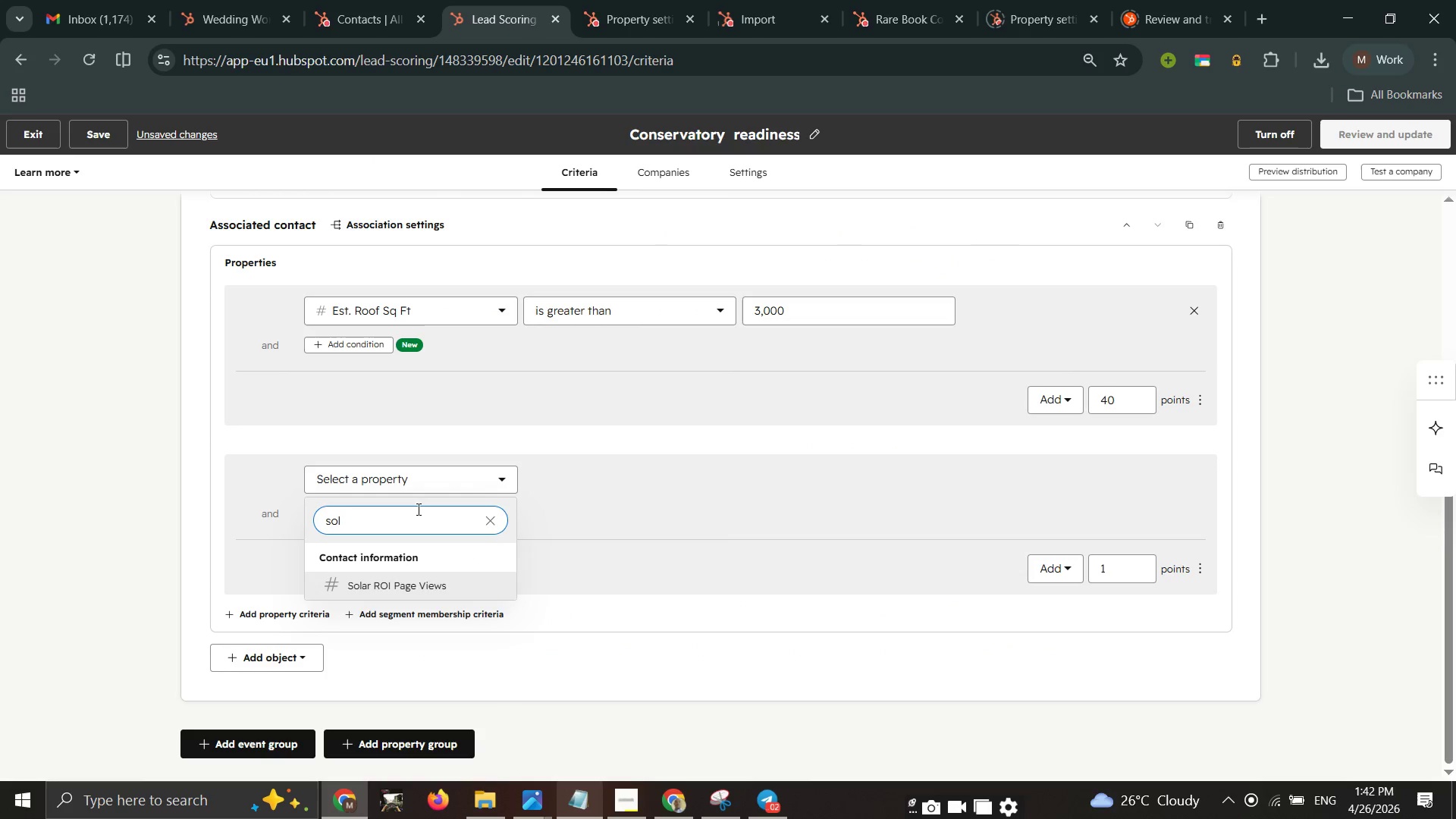 
left_click([434, 589])
 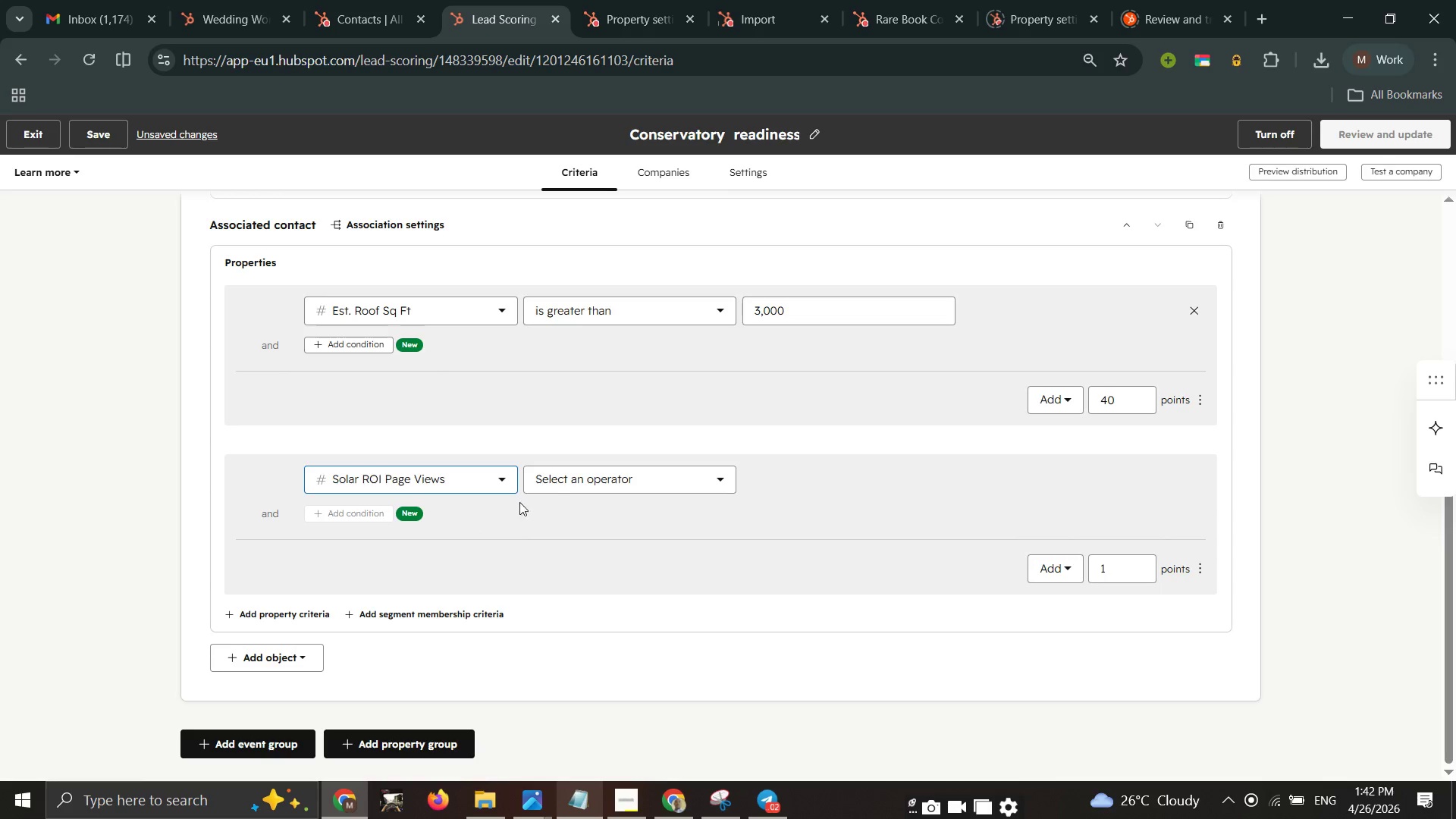 
double_click([553, 483])
 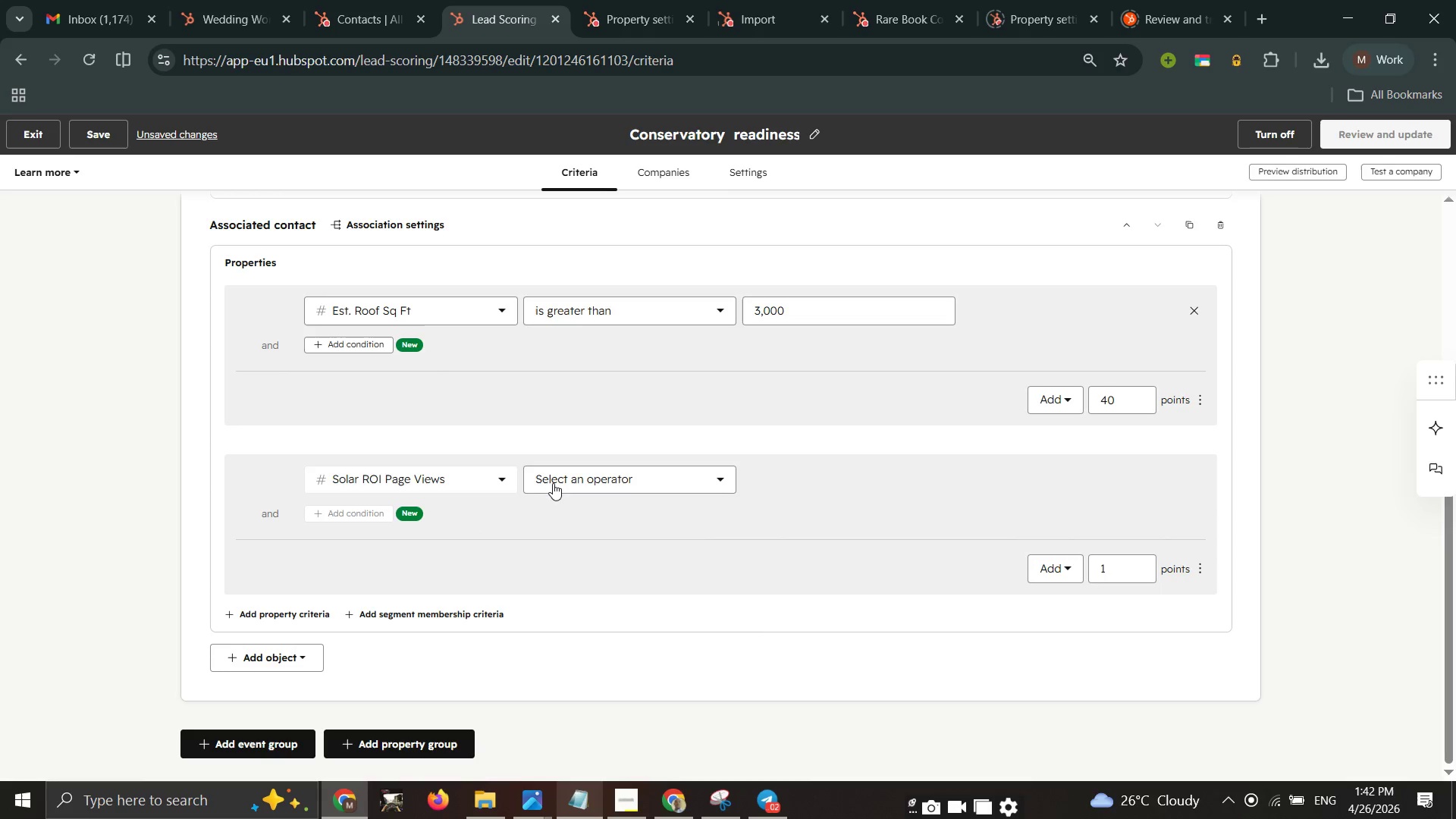 
triple_click([553, 483])
 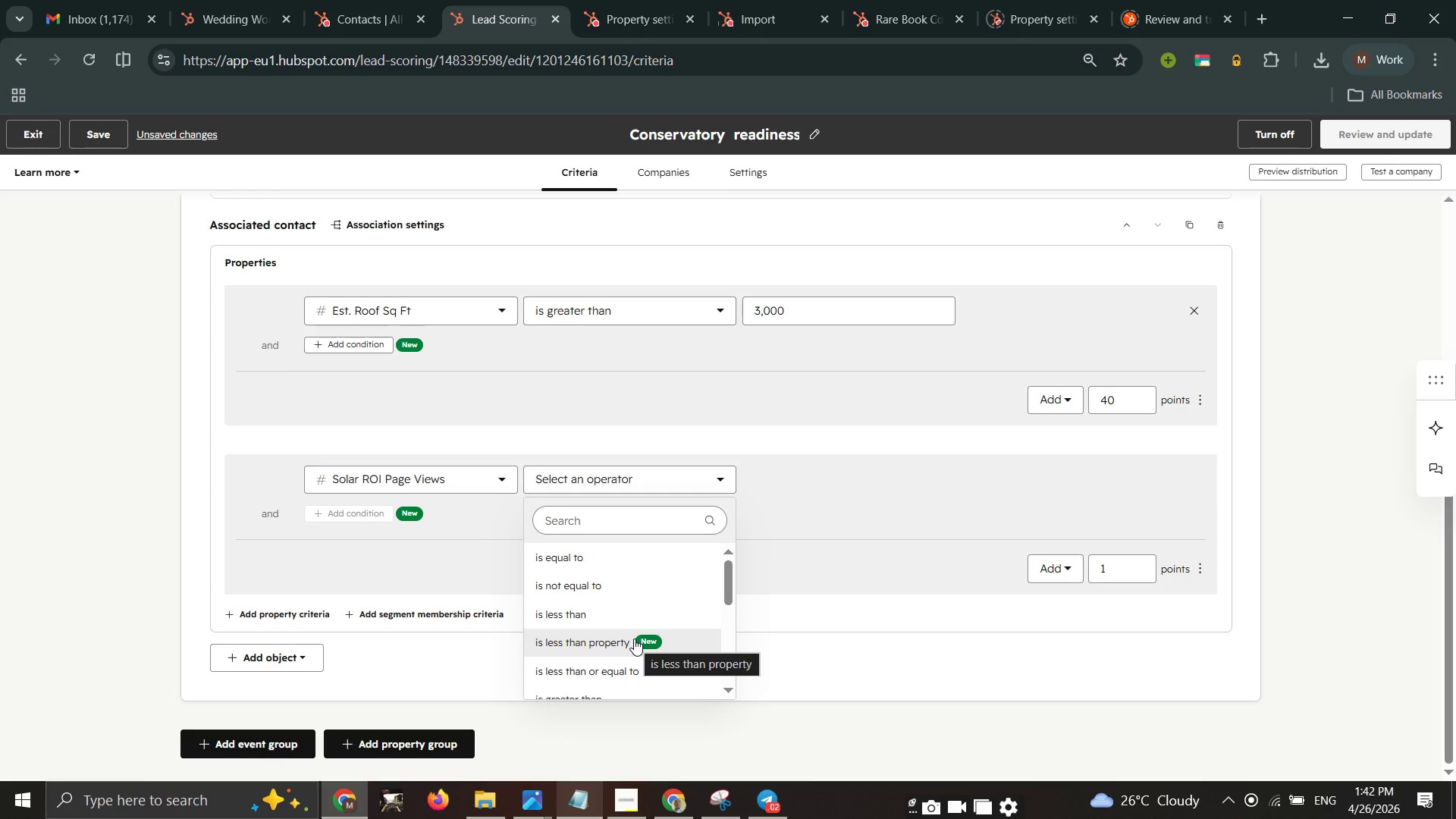 
wait(12.24)
 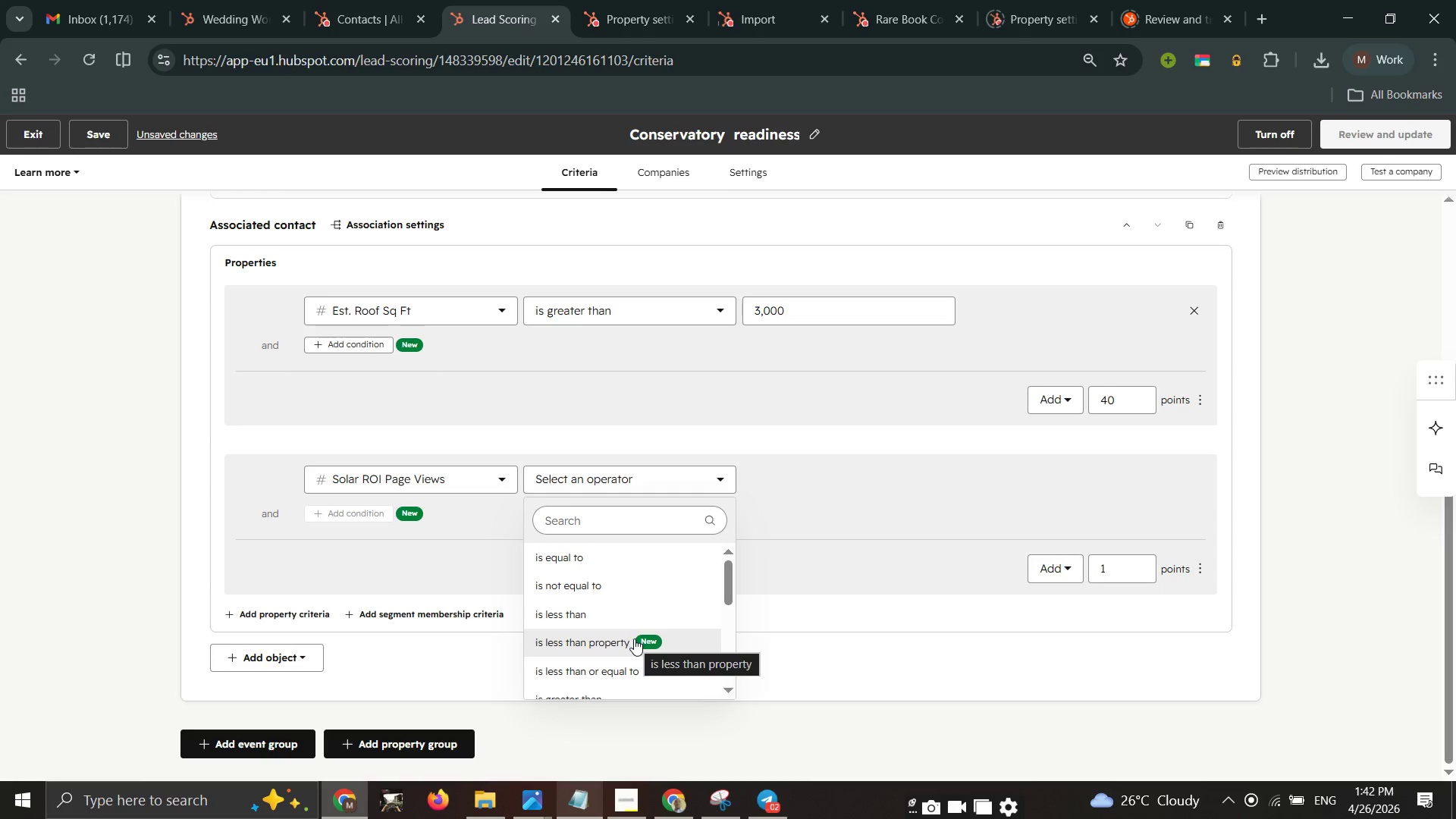 
left_click([832, 477])
 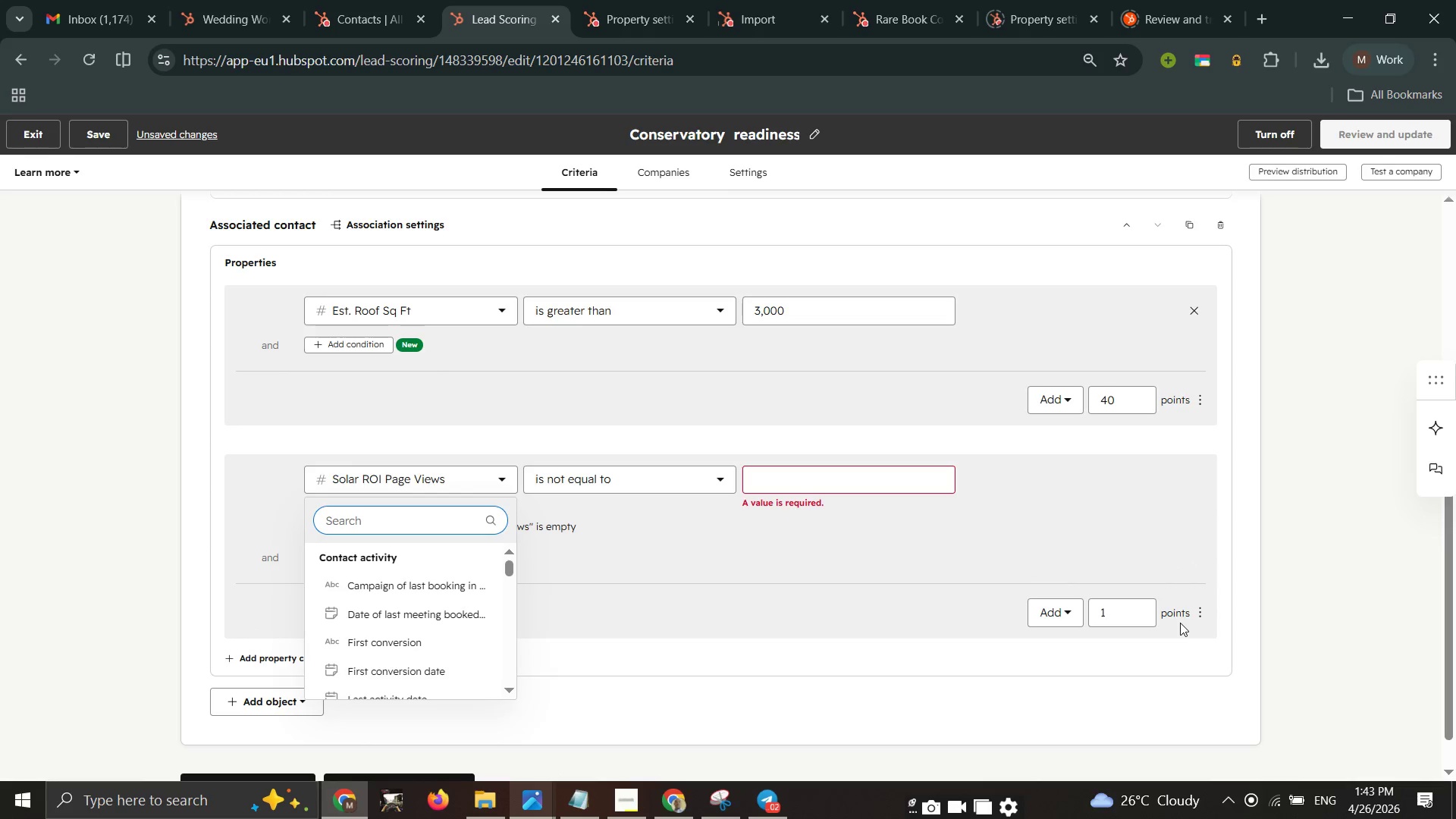 
wait(5.28)
 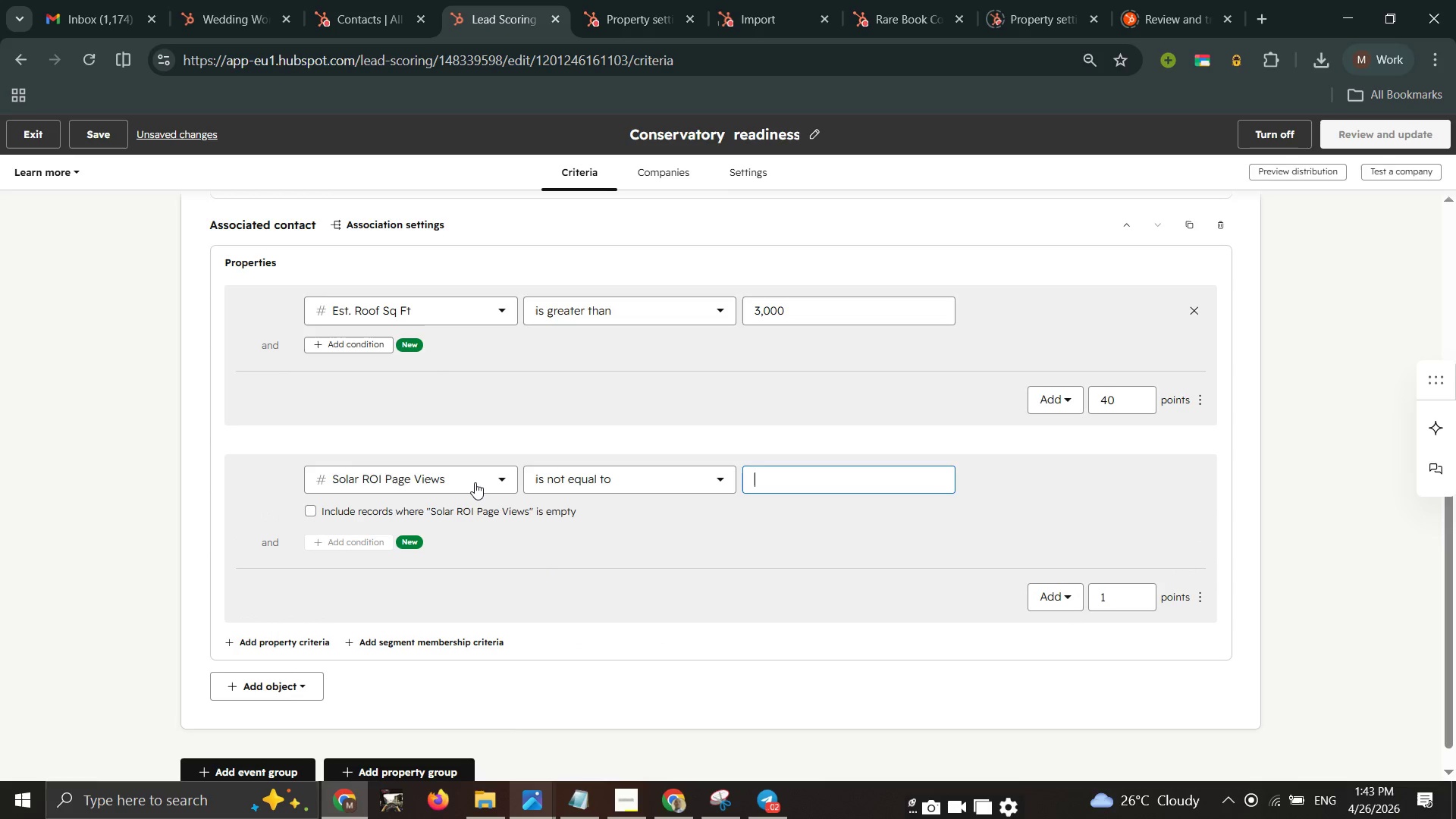 
double_click([1203, 613])
 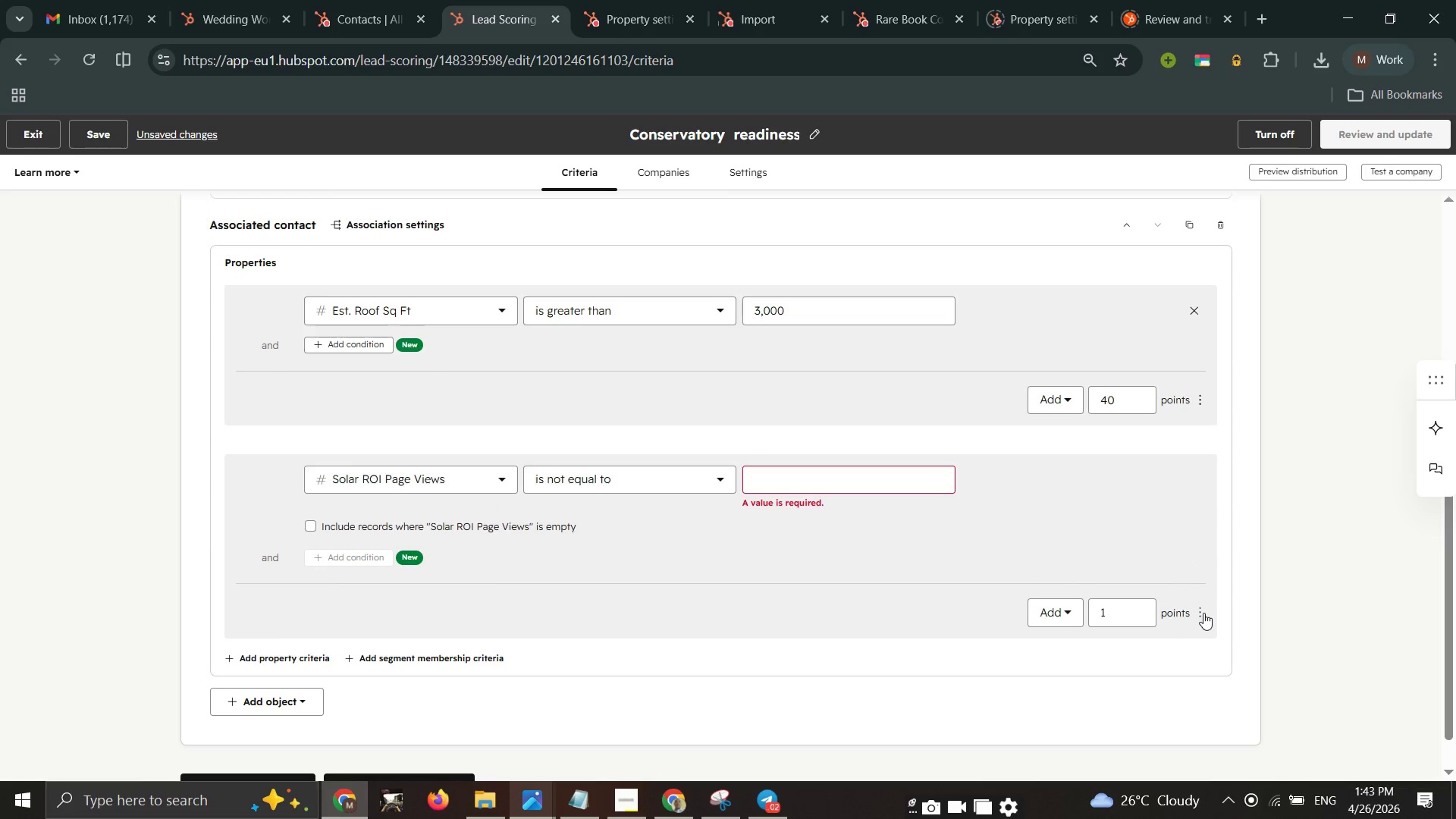 
left_click([1203, 613])
 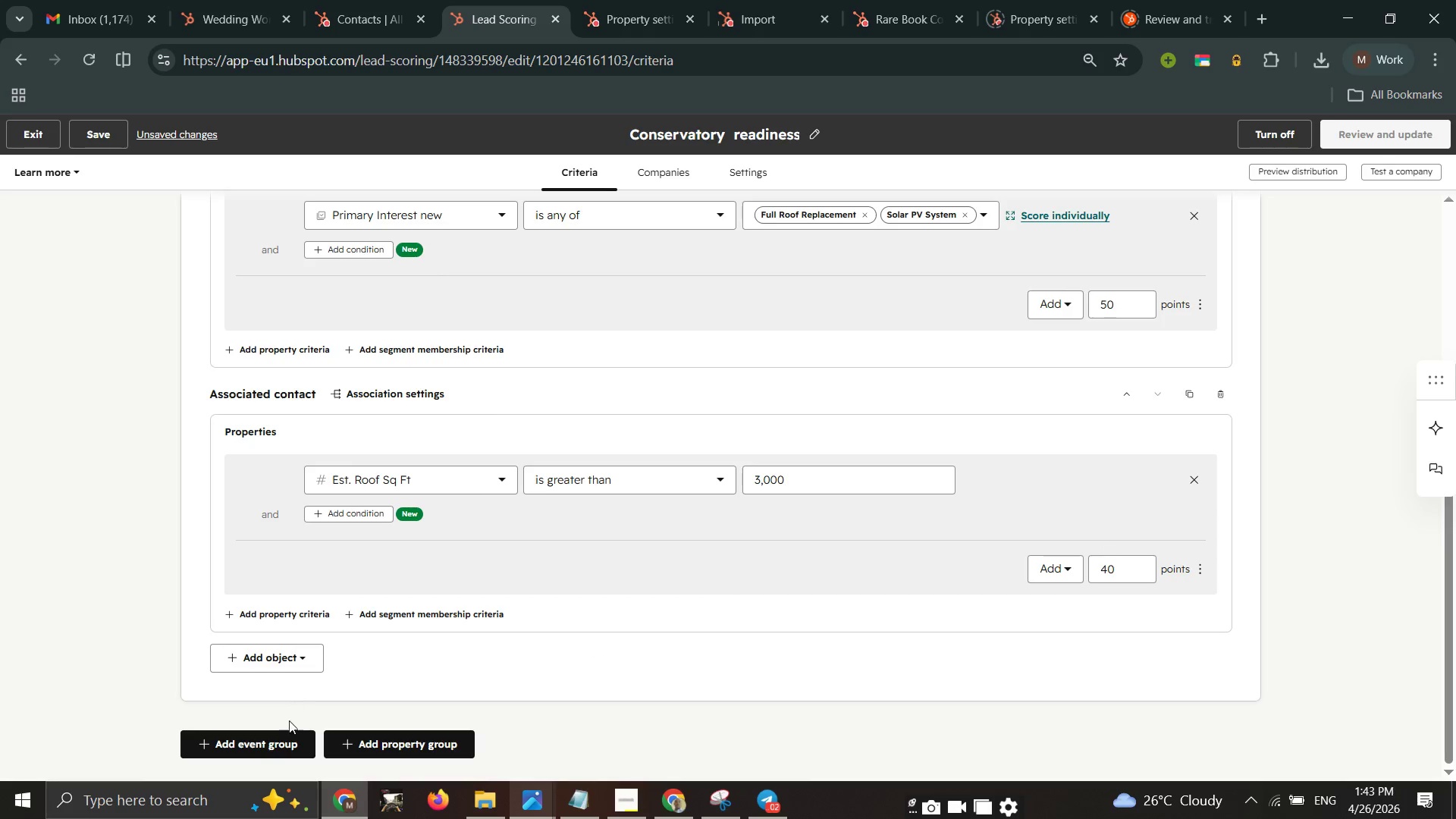 
scroll: coordinate [314, 572], scroll_direction: up, amount: 3.0
 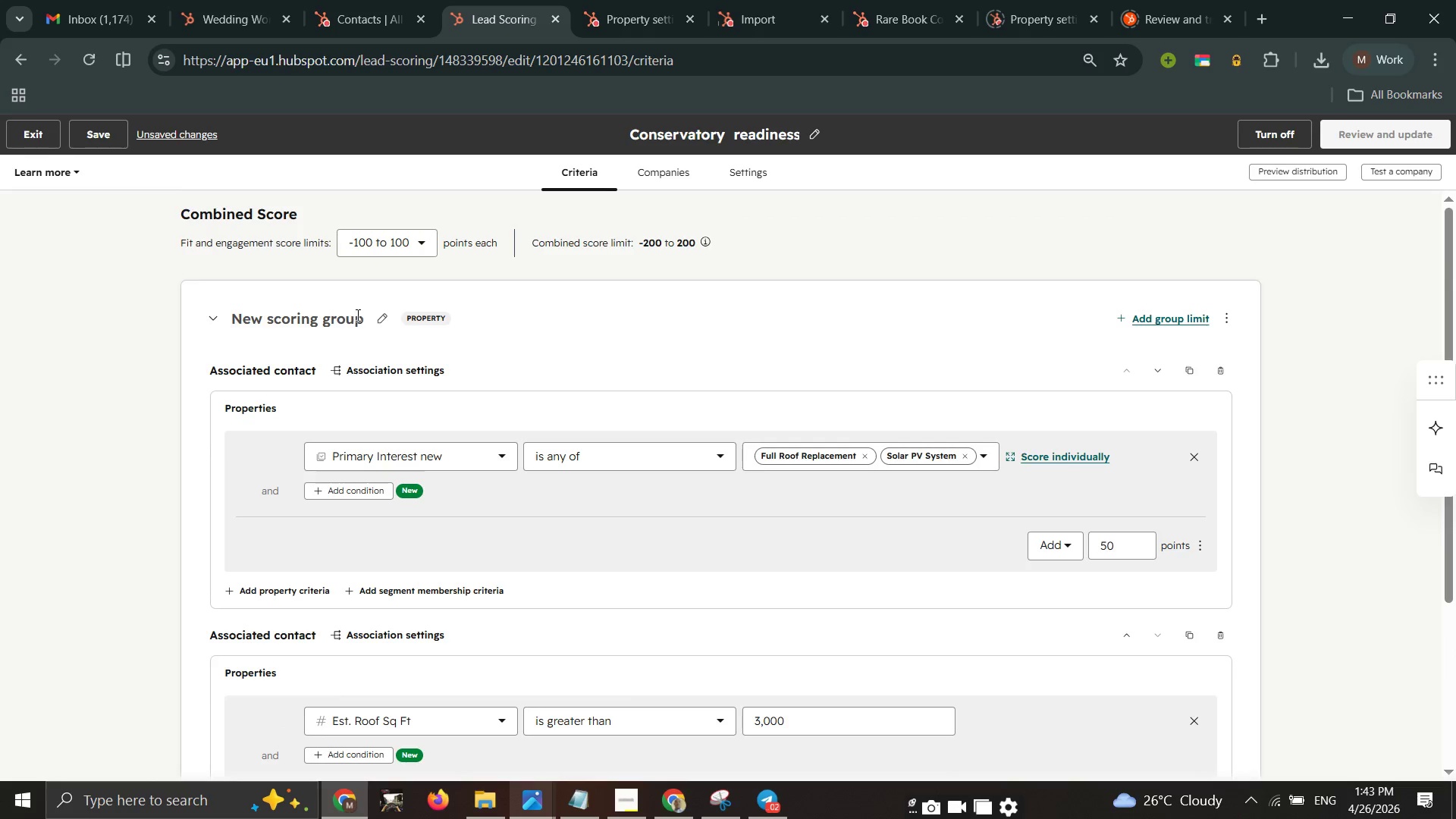 
left_click_drag(start_coordinate=[358, 316], to_coordinate=[209, 333])
 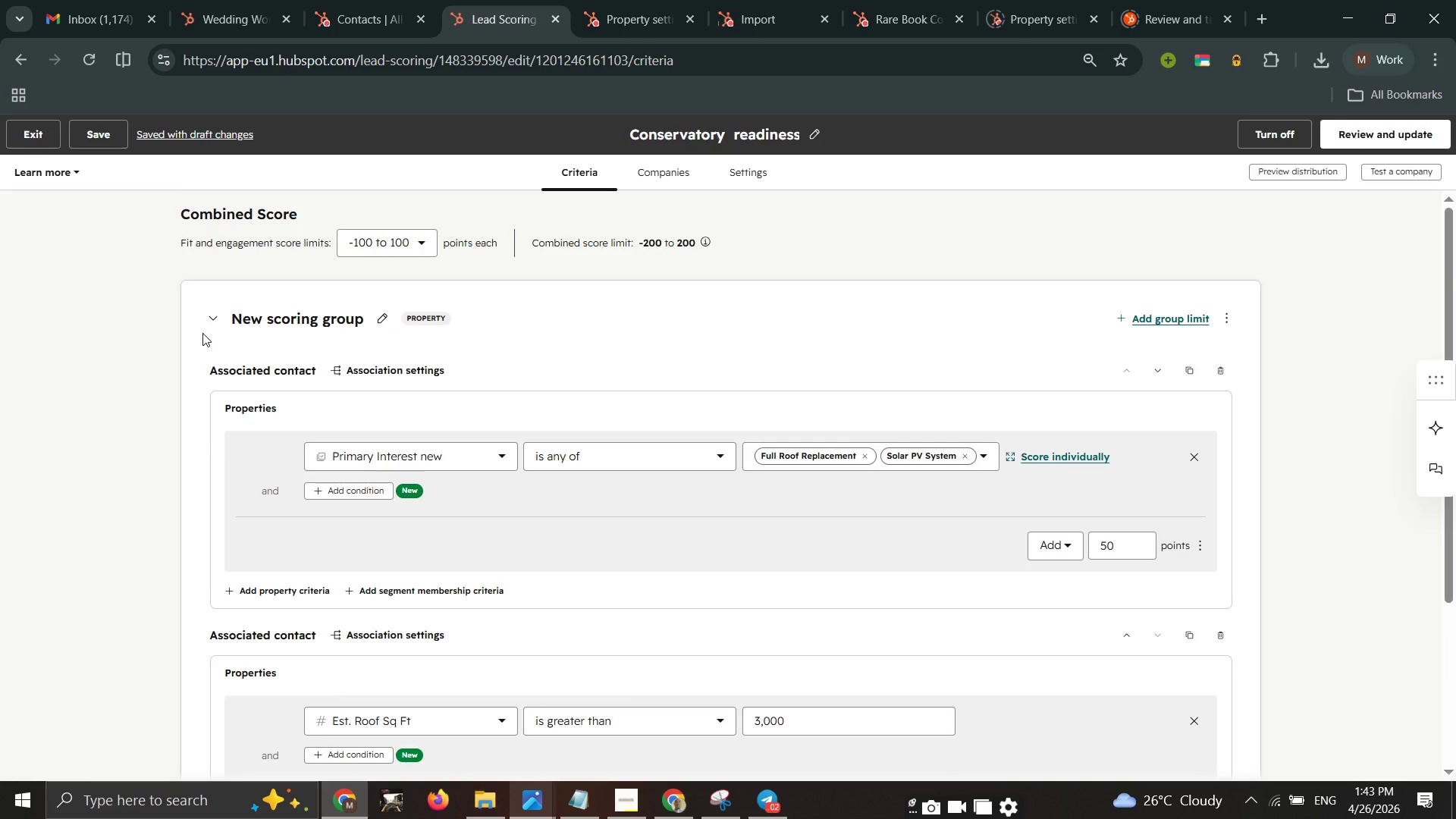 
left_click([209, 333])
 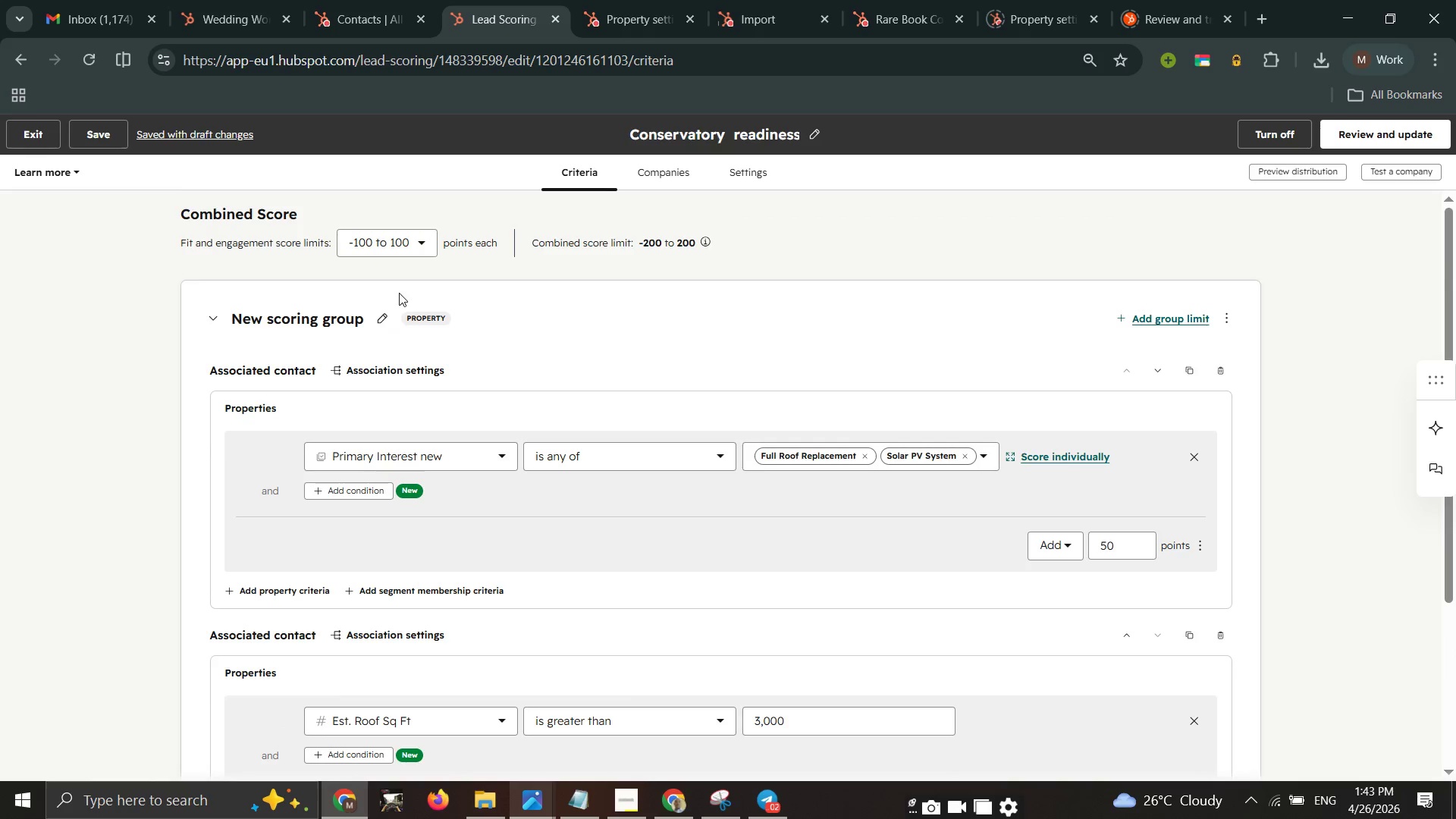 
left_click([387, 320])
 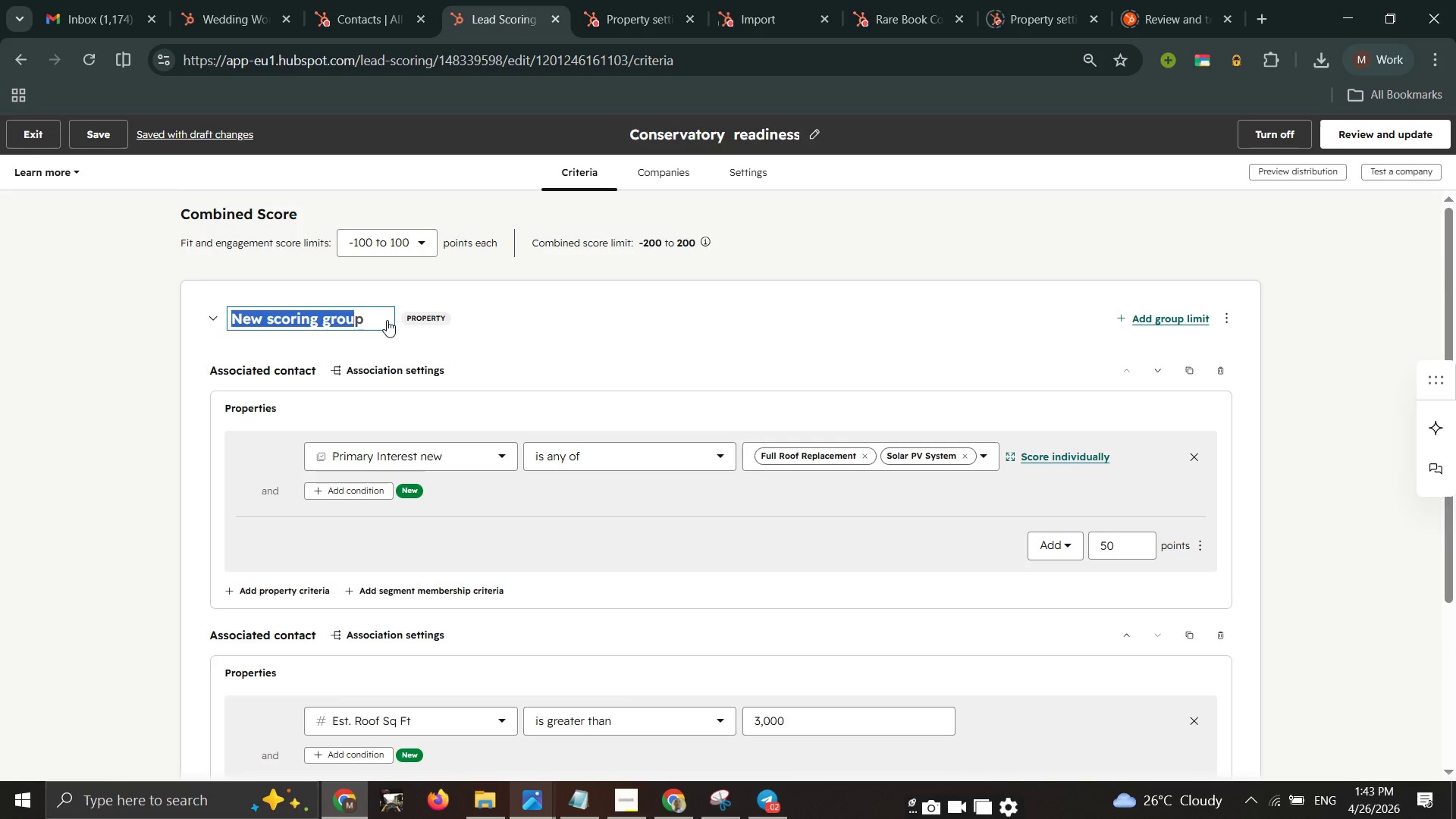 
key(Control+A)
 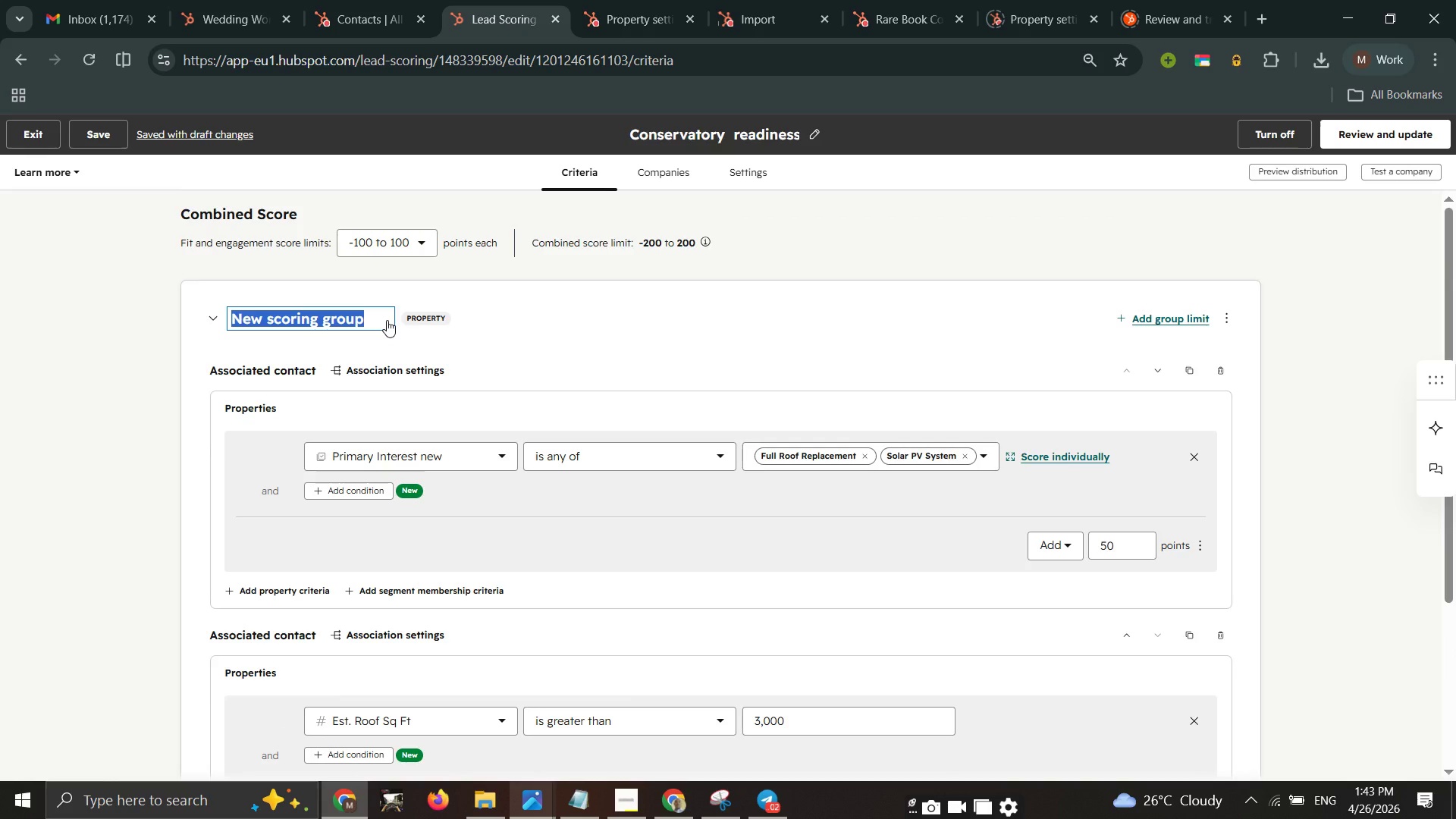 
type(postive attributes)
 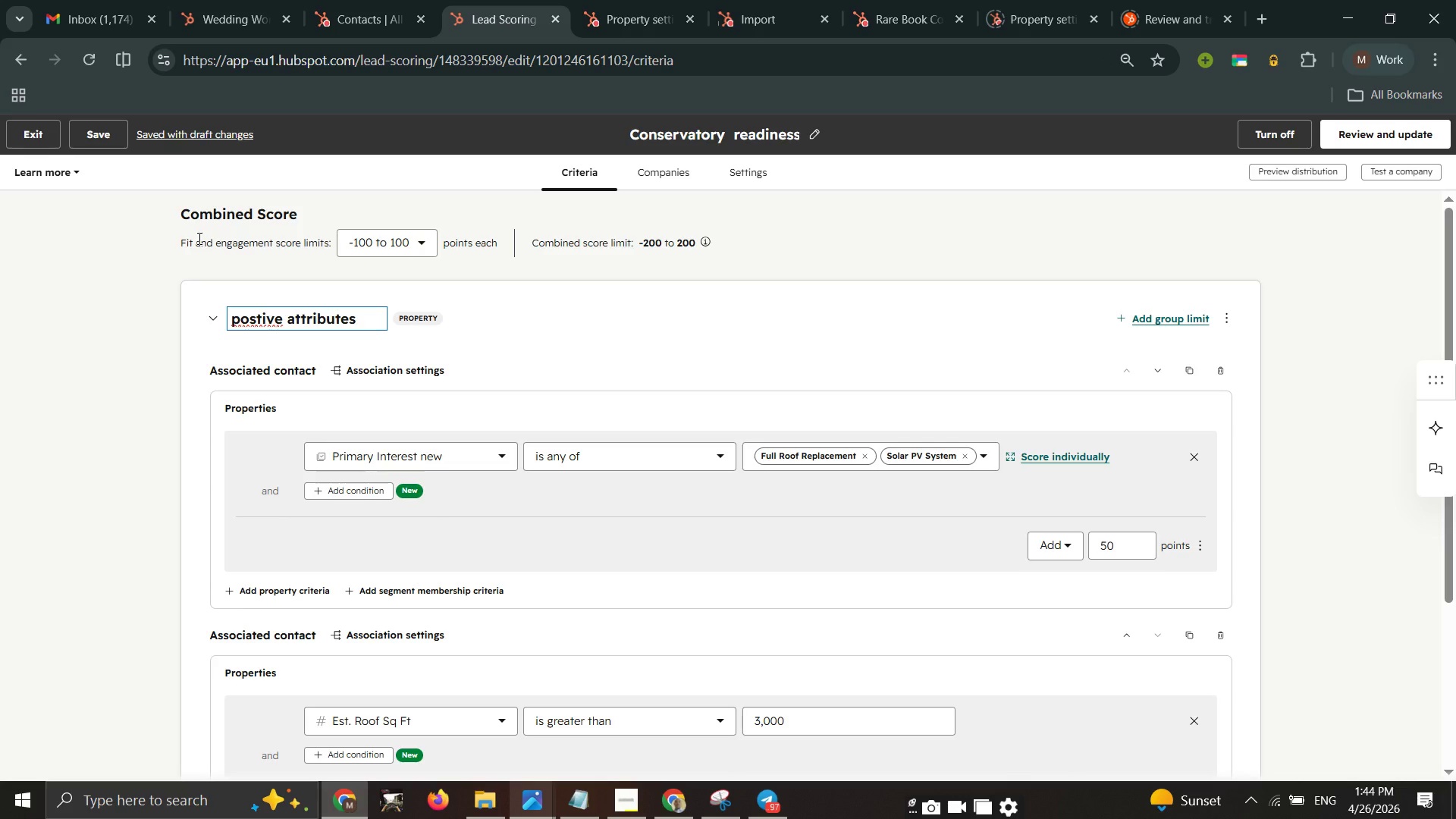 
wait(76.82)
 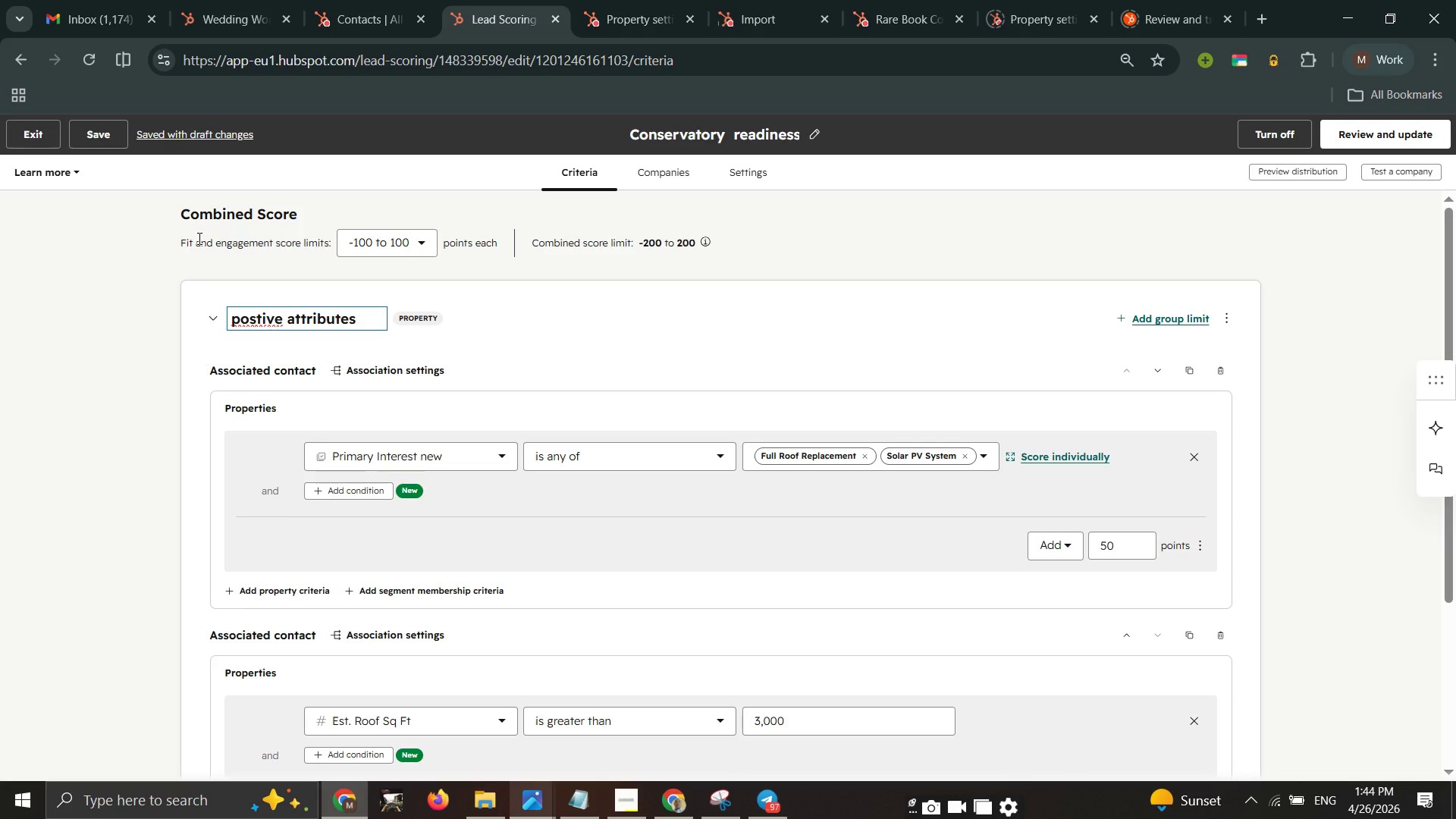 
mouse_move([147, 29])
 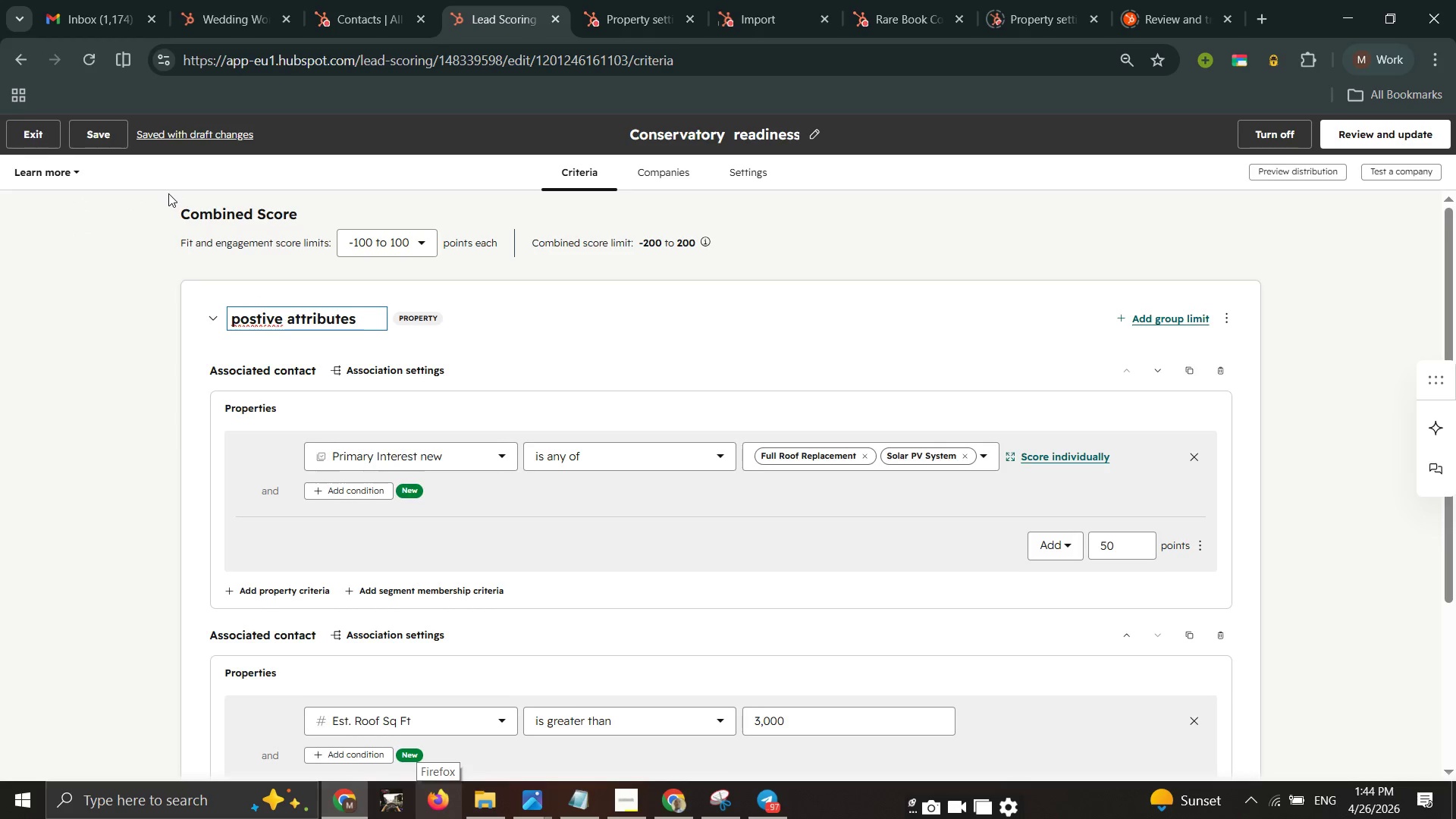 
scroll: coordinate [380, 549], scroll_direction: up, amount: 4.0
 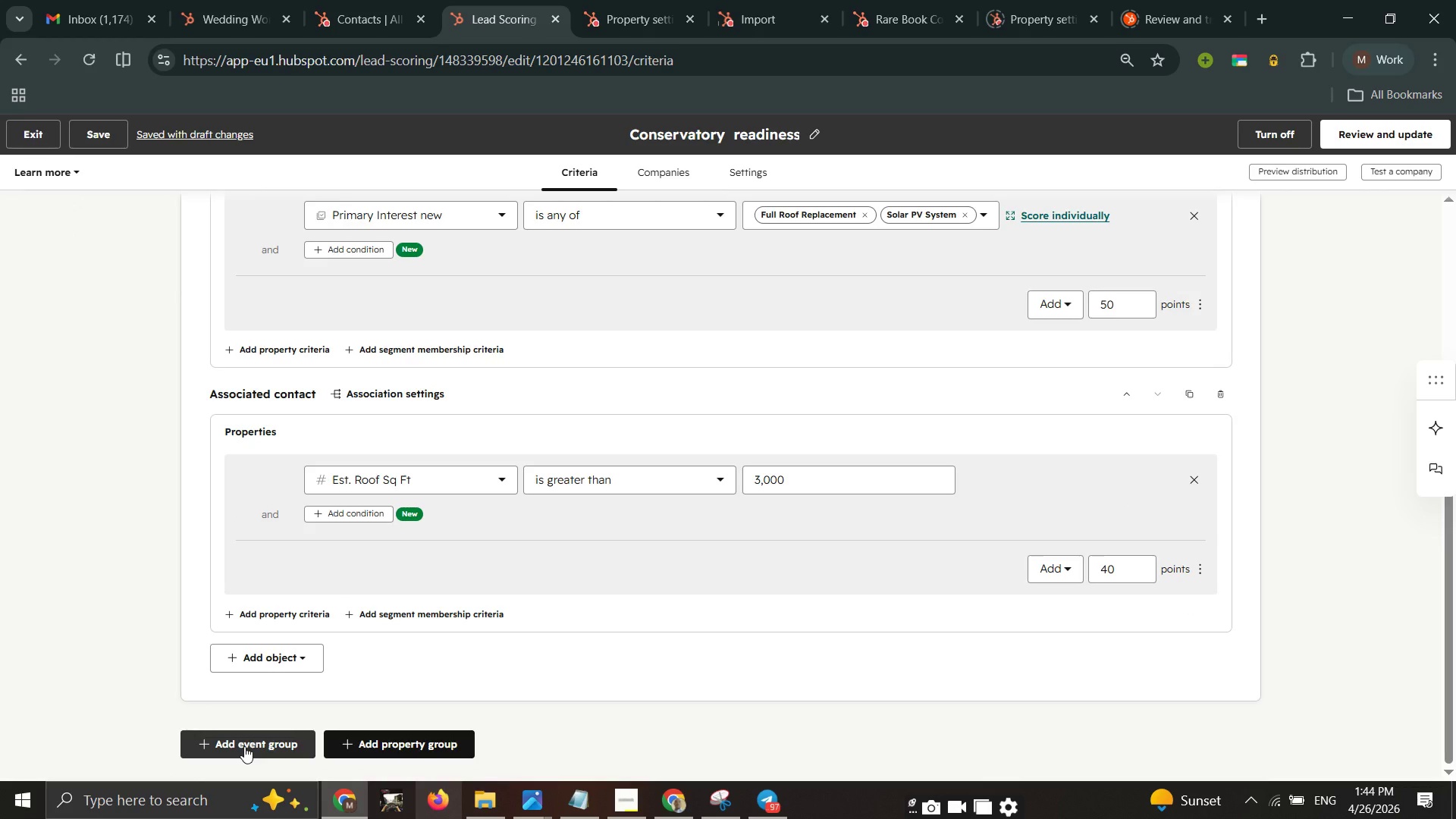 
wait(8.93)
 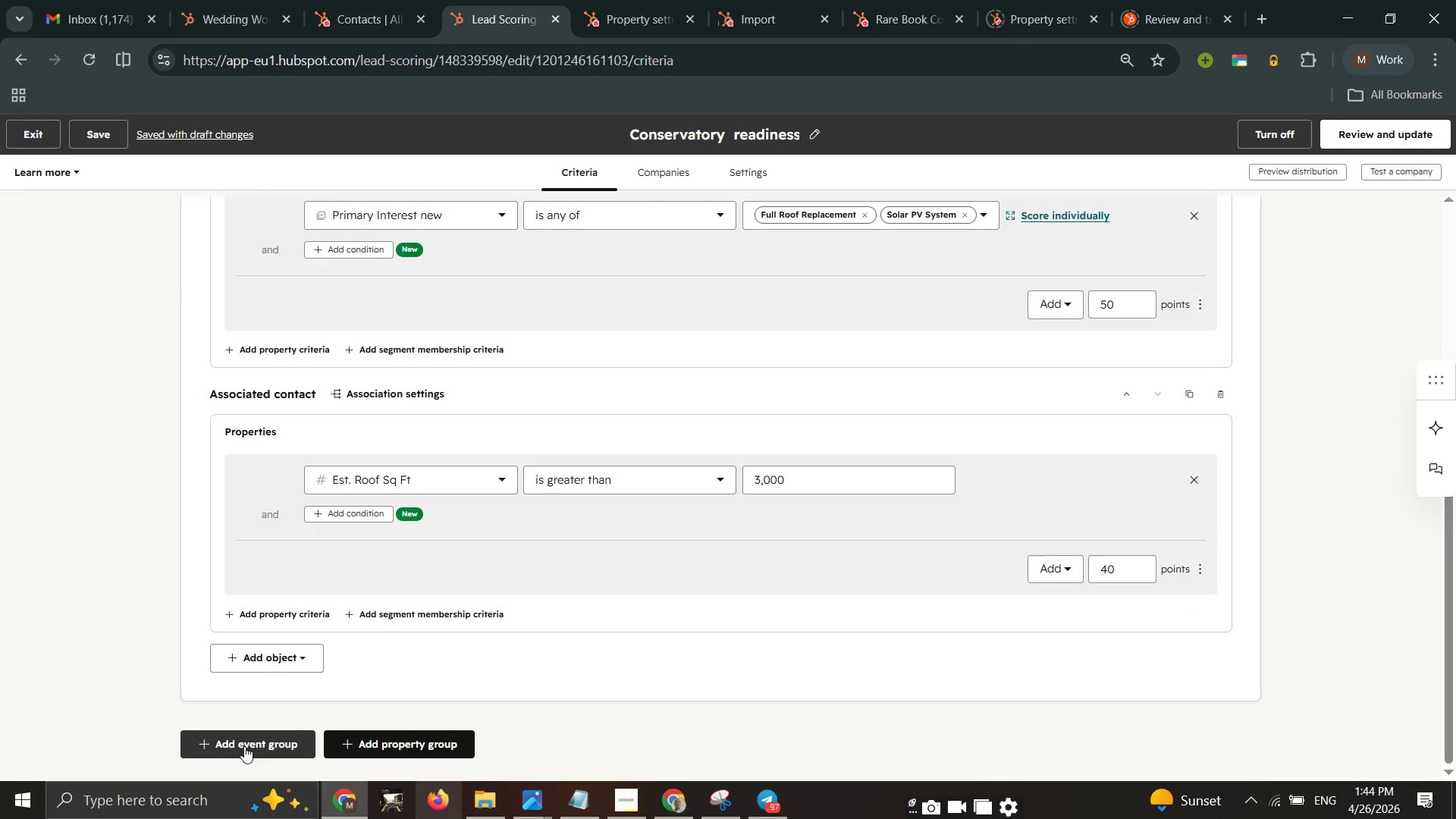 
scroll: coordinate [265, 735], scroll_direction: down, amount: 3.0
 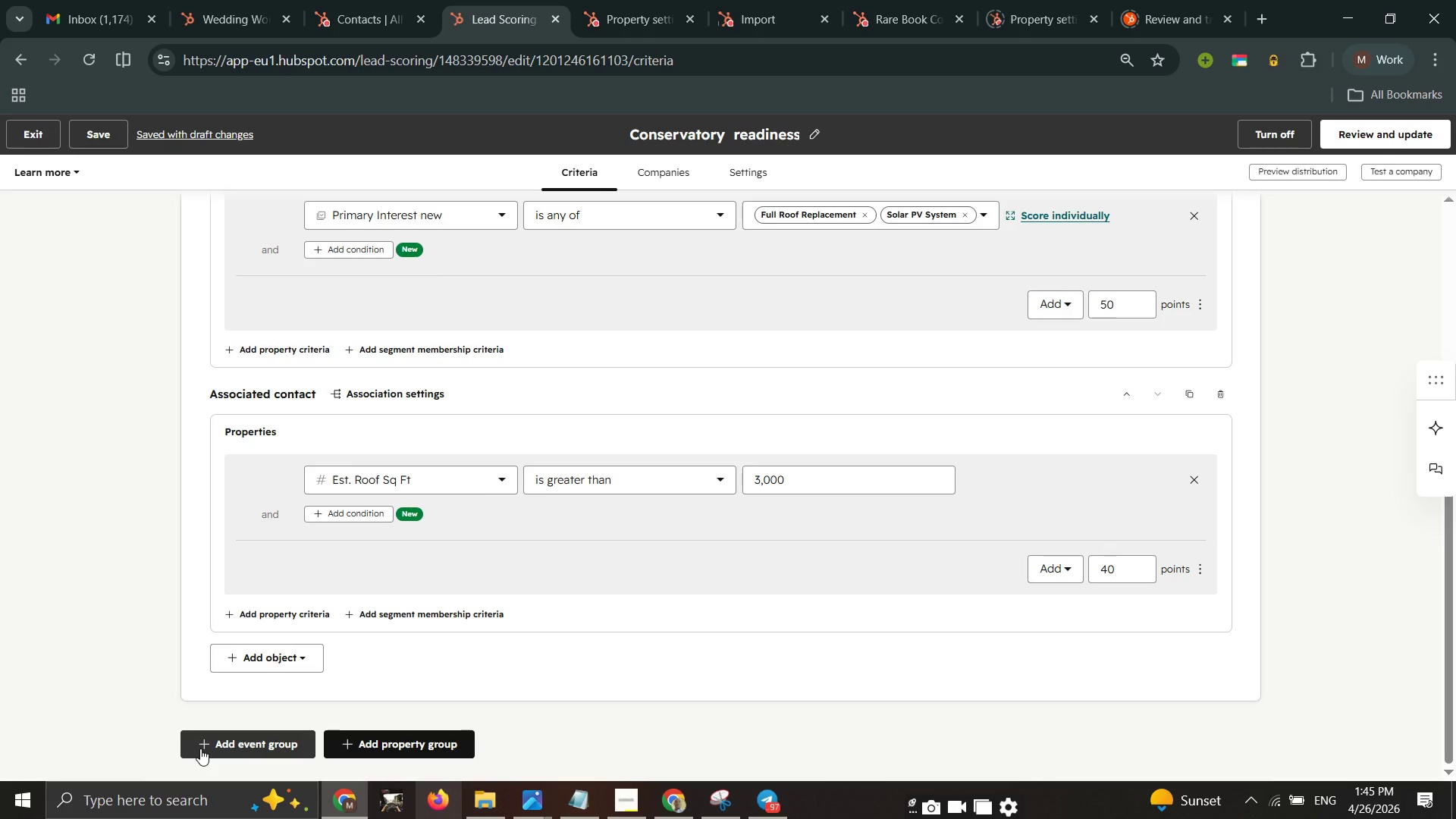 
wait(20.15)
 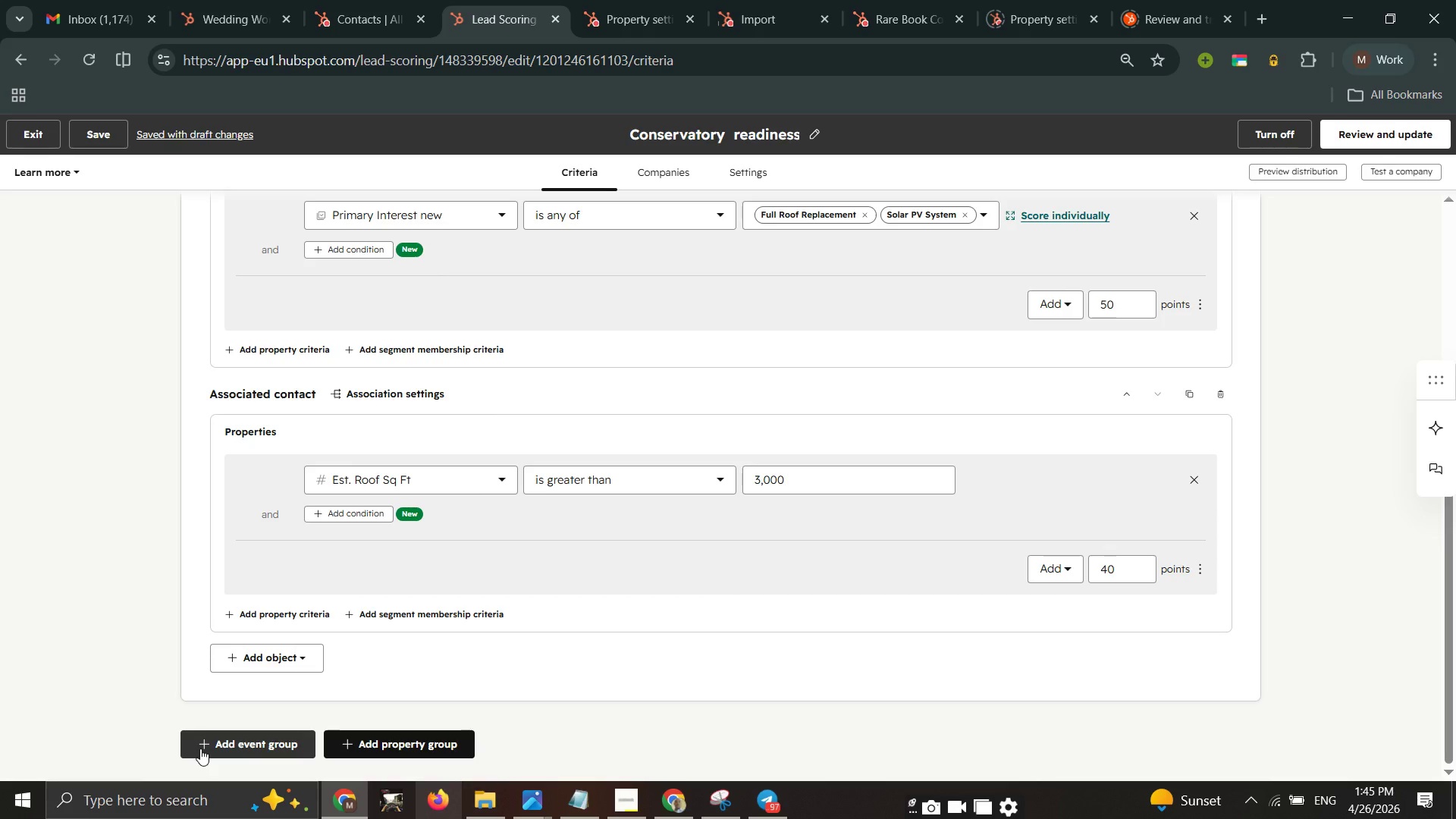 
left_click([764, 795])
 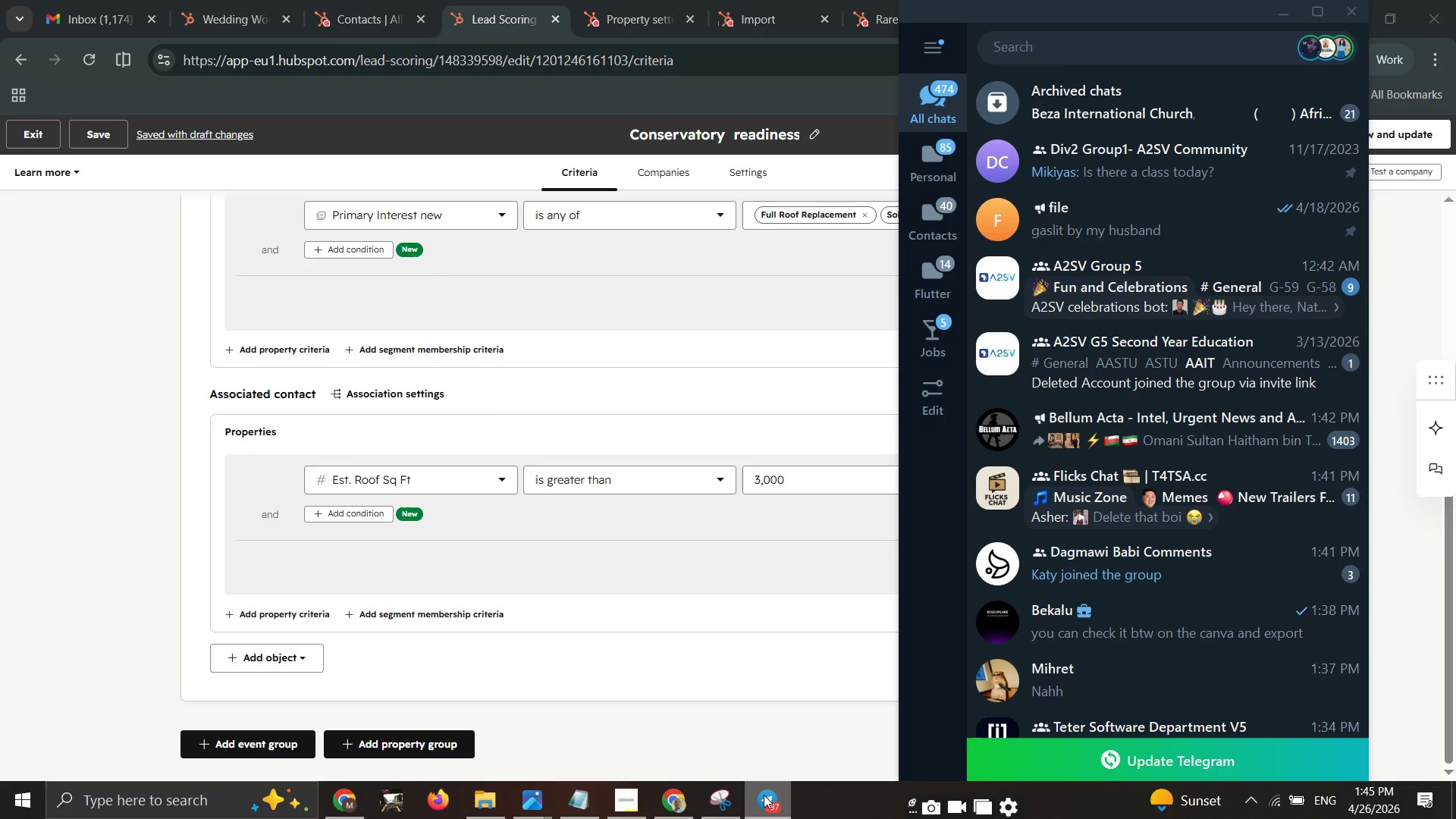 
left_click([764, 795])
 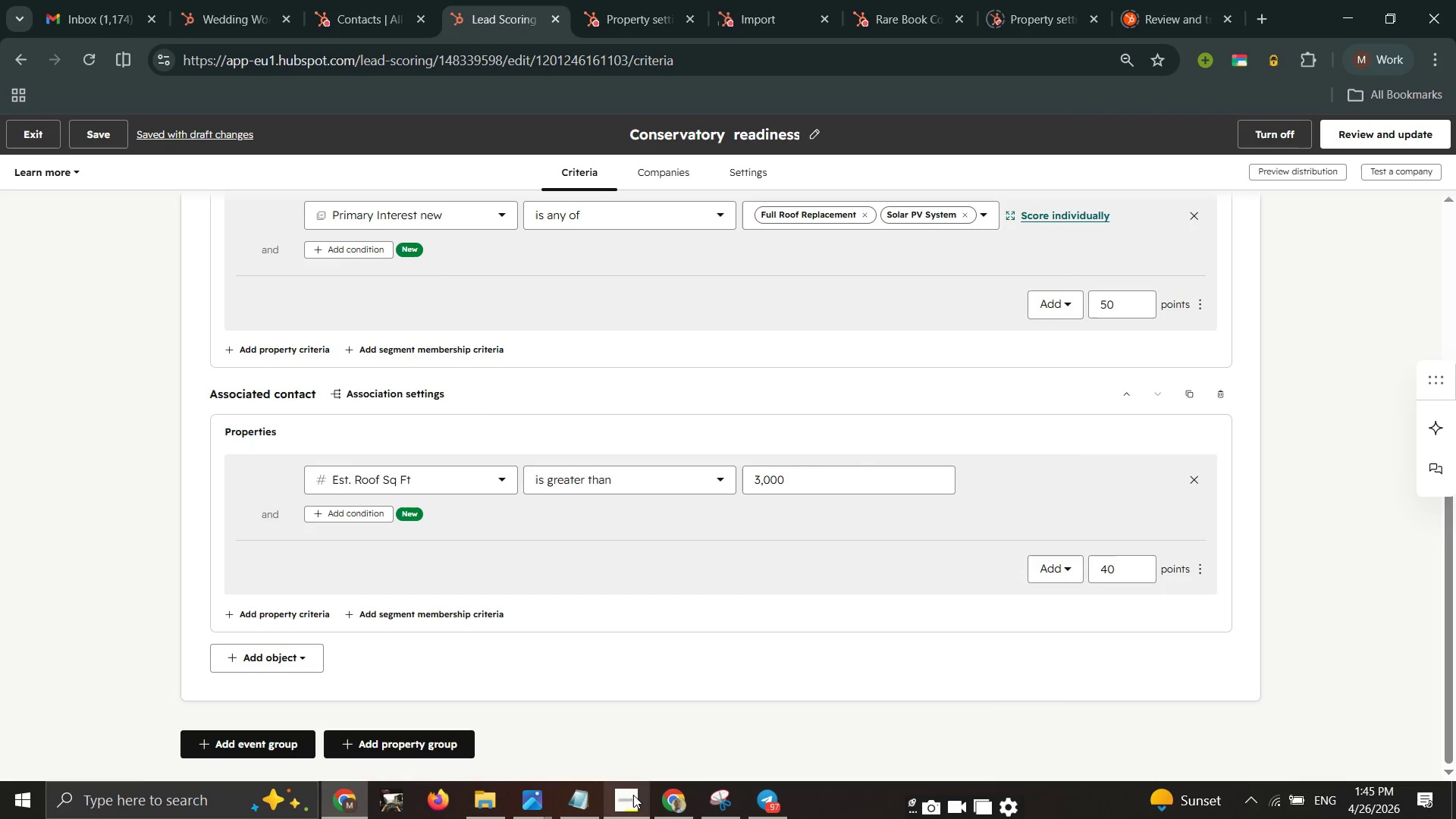 
left_click([633, 795])